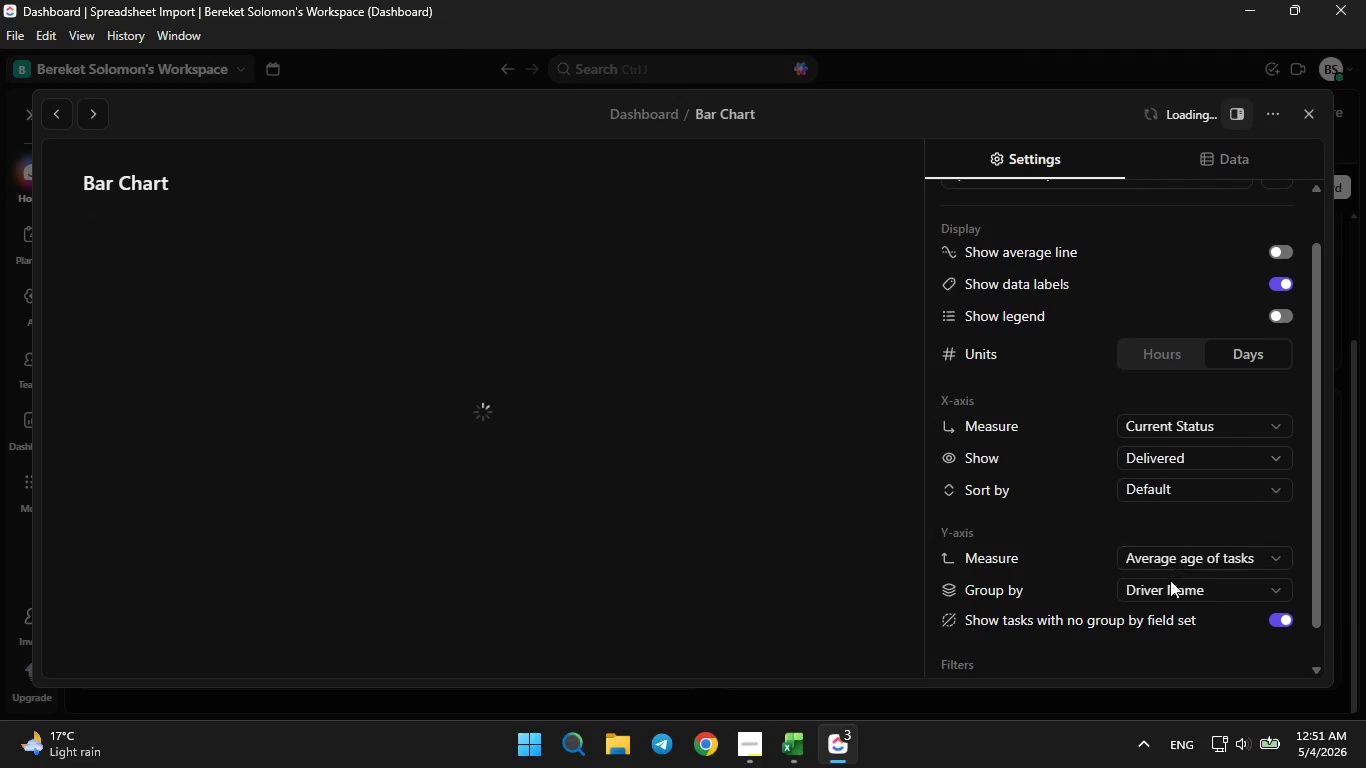 
left_click([1169, 587])
 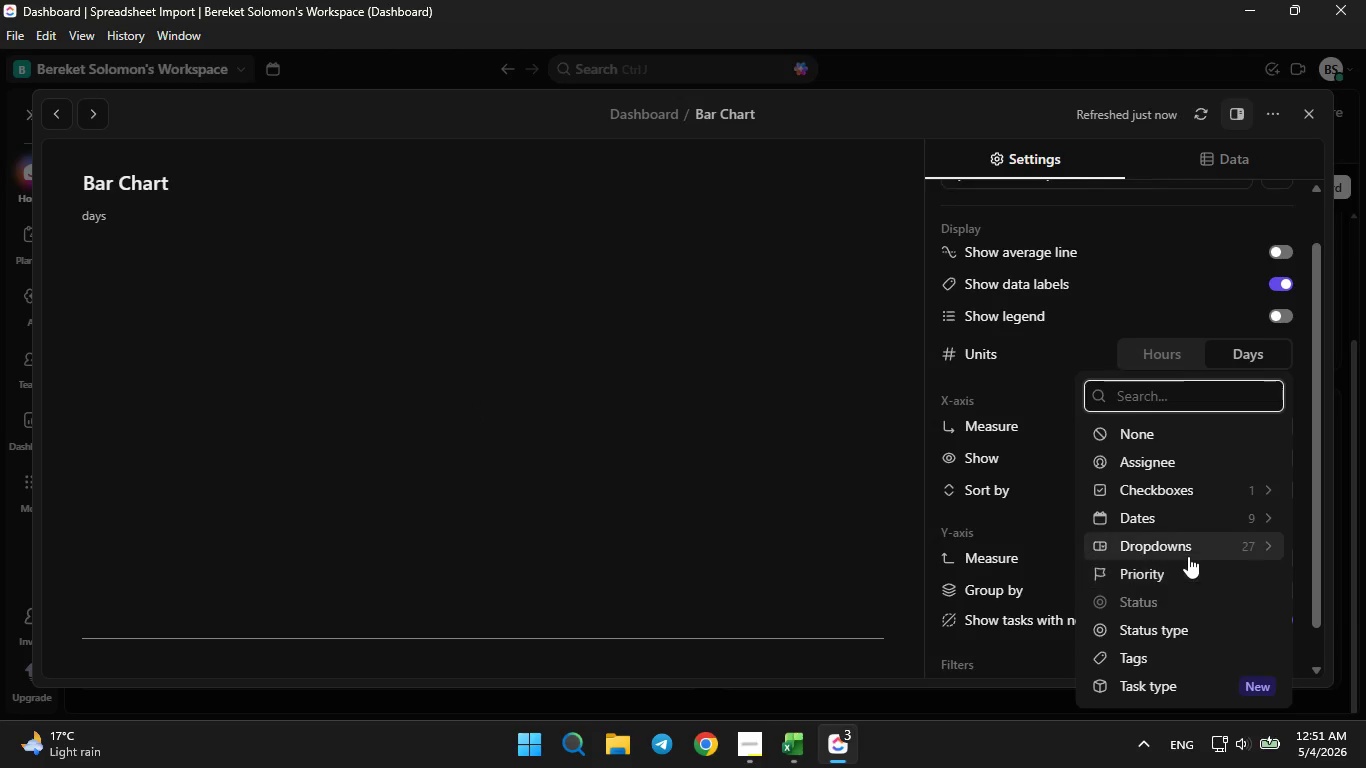 
left_click([1190, 552])
 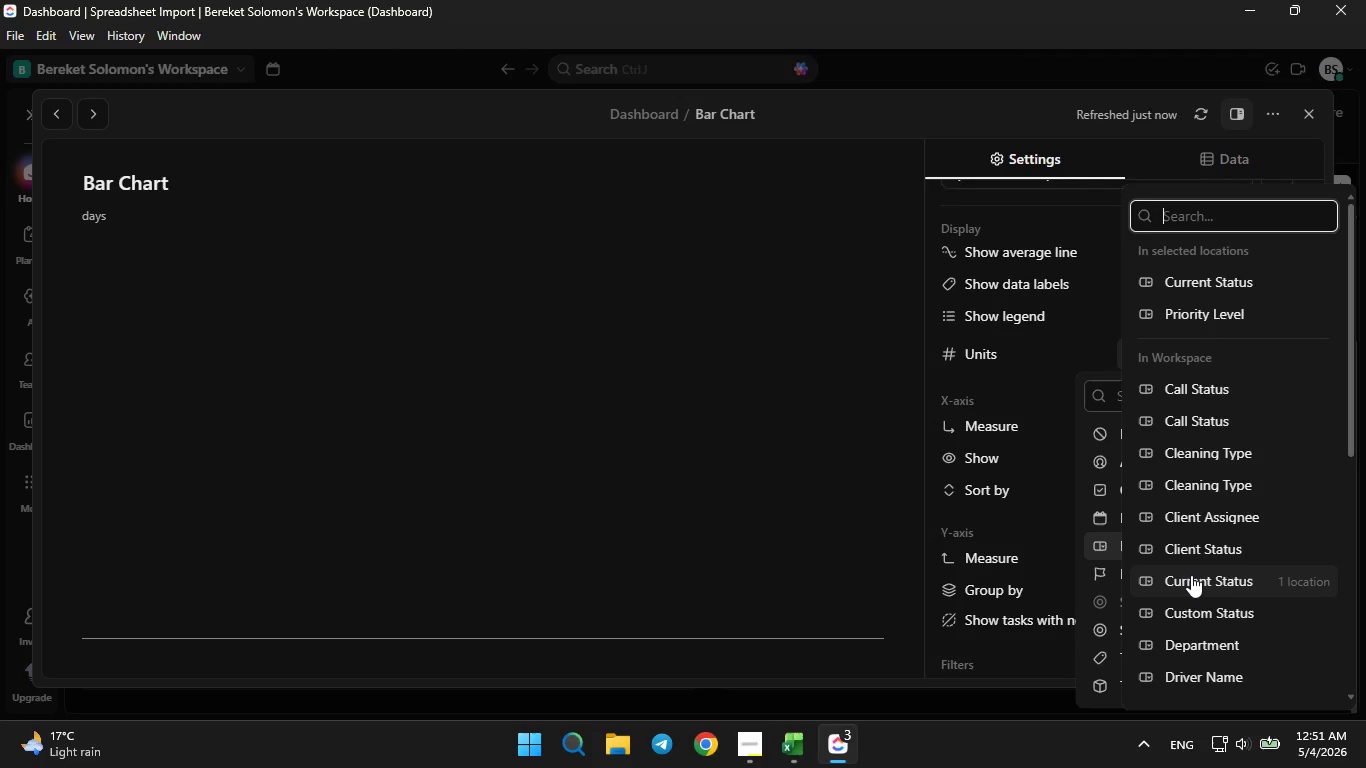 
left_click([1191, 575])
 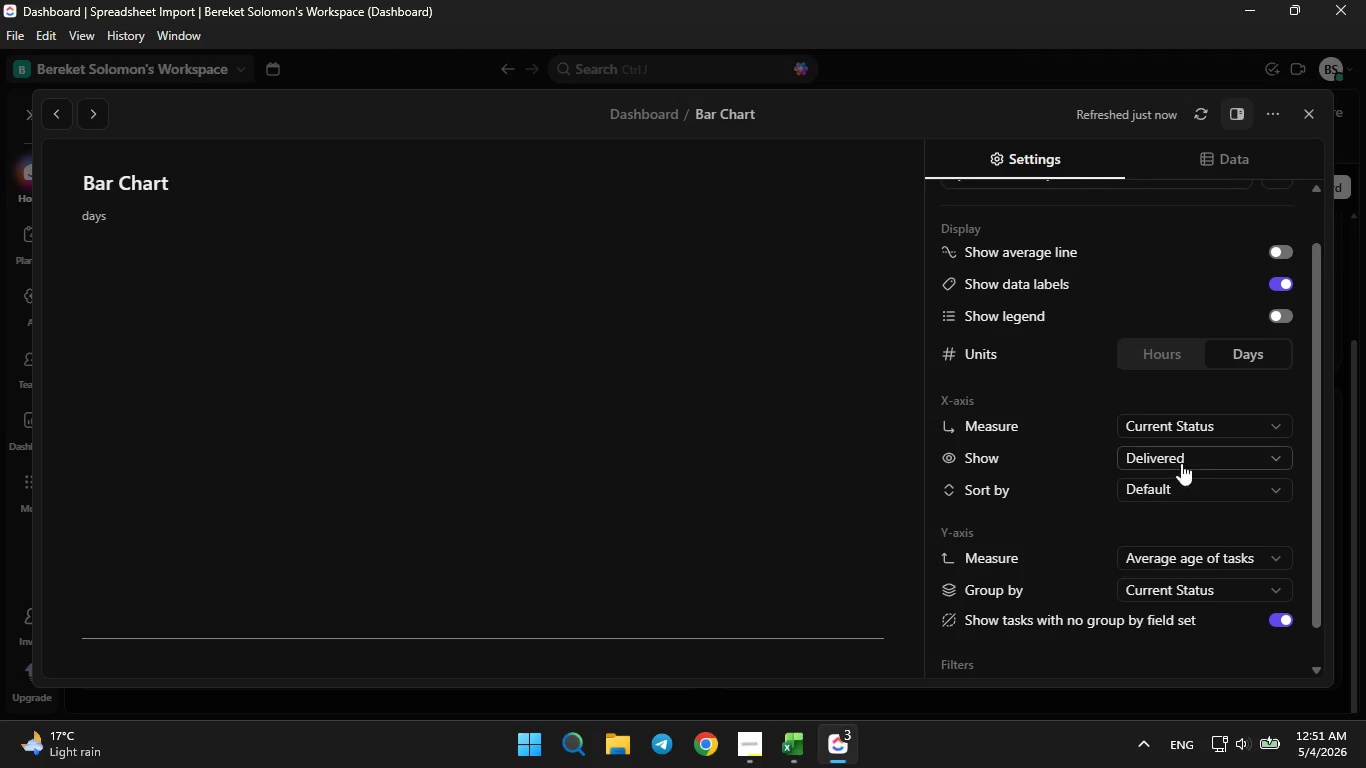 
left_click([1188, 425])
 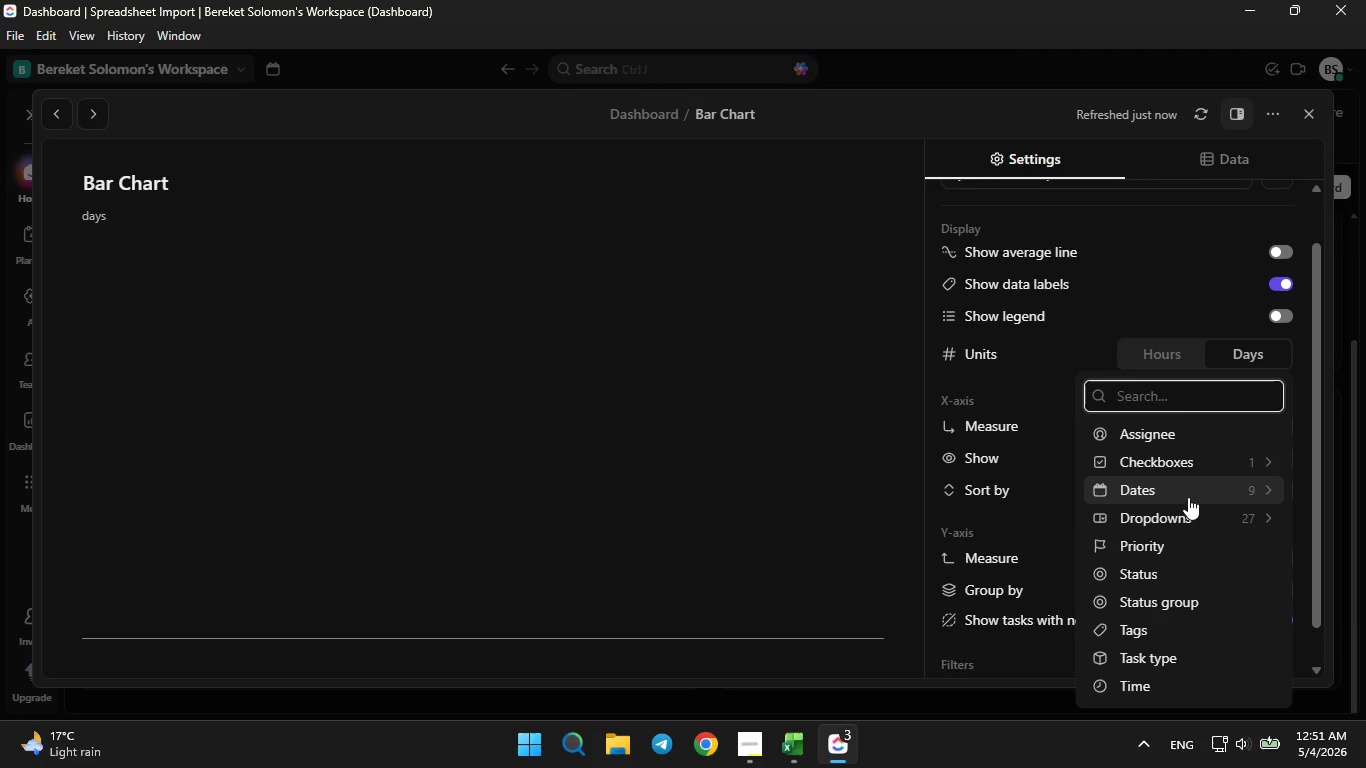 
left_click([1192, 511])
 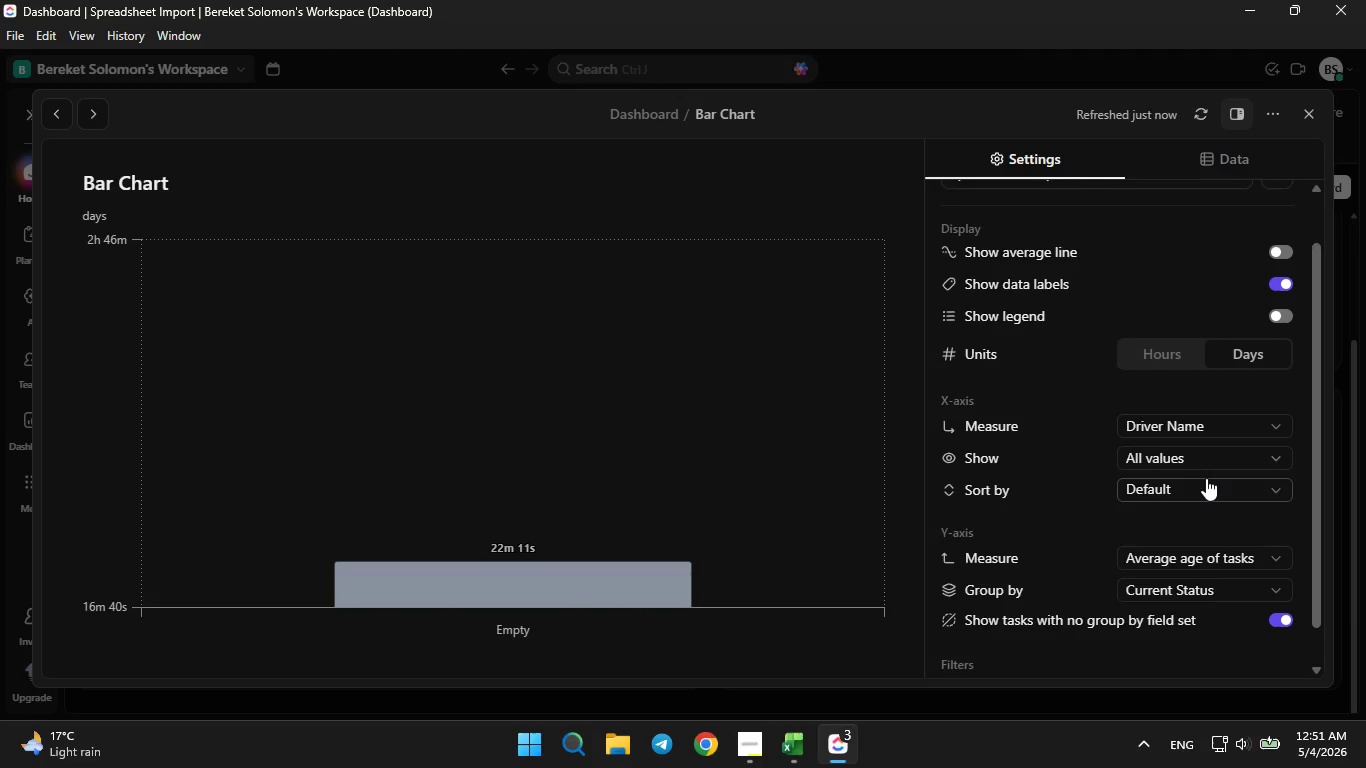 
wait(12.81)
 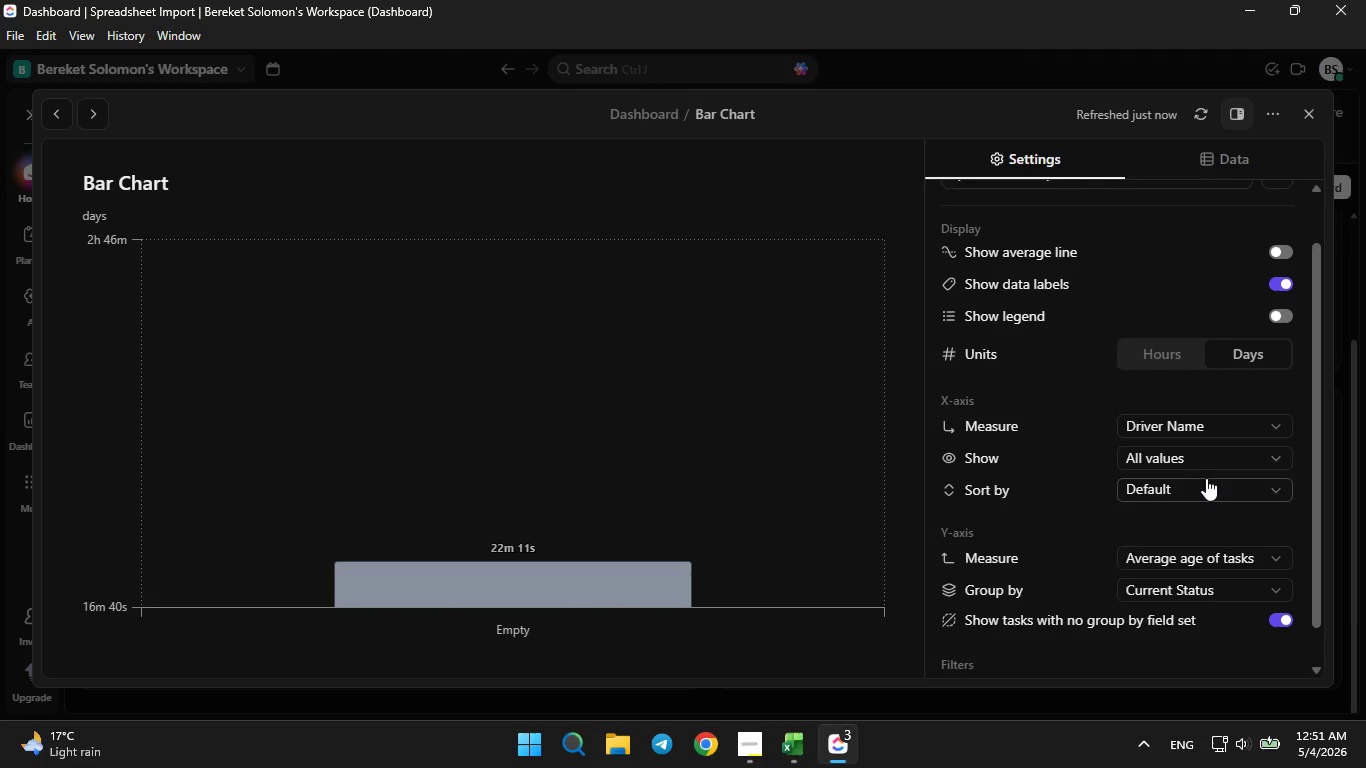 
left_click([1190, 454])
 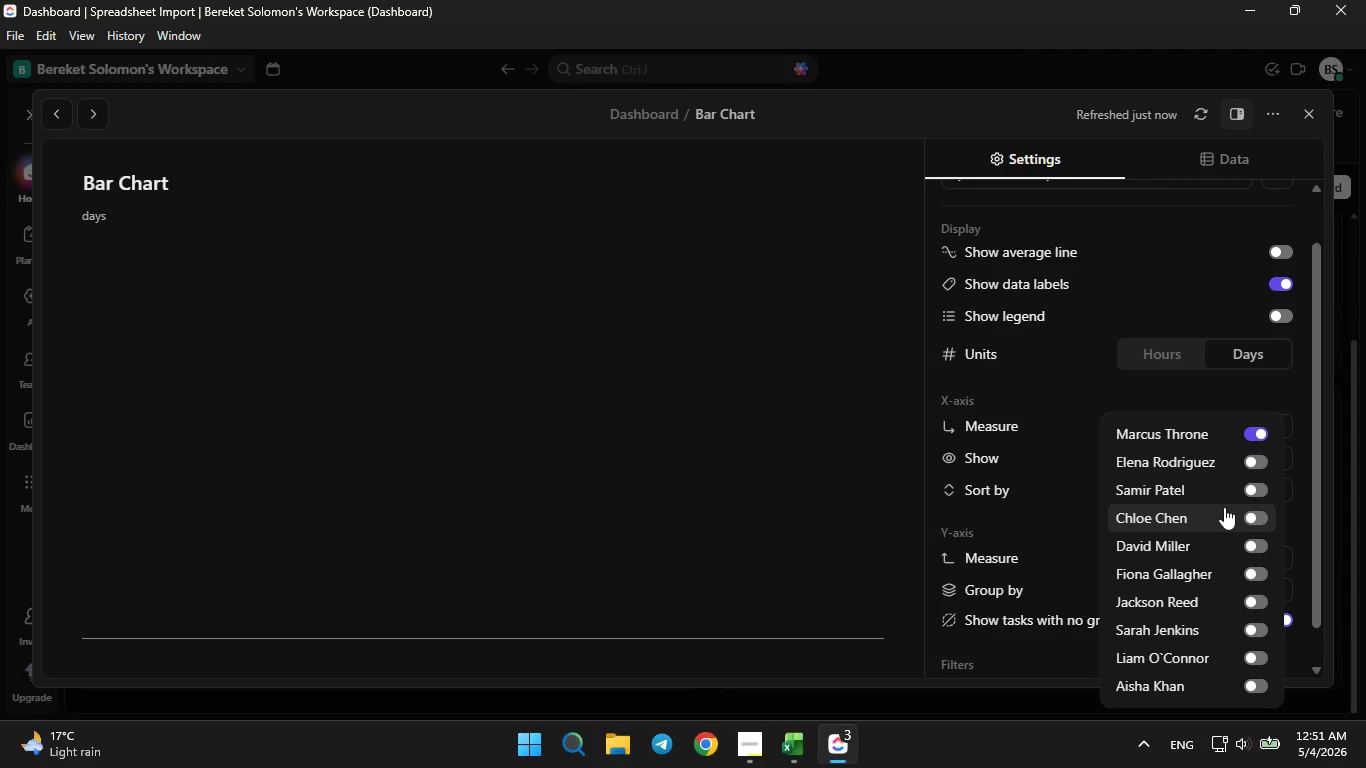 
wait(7.3)
 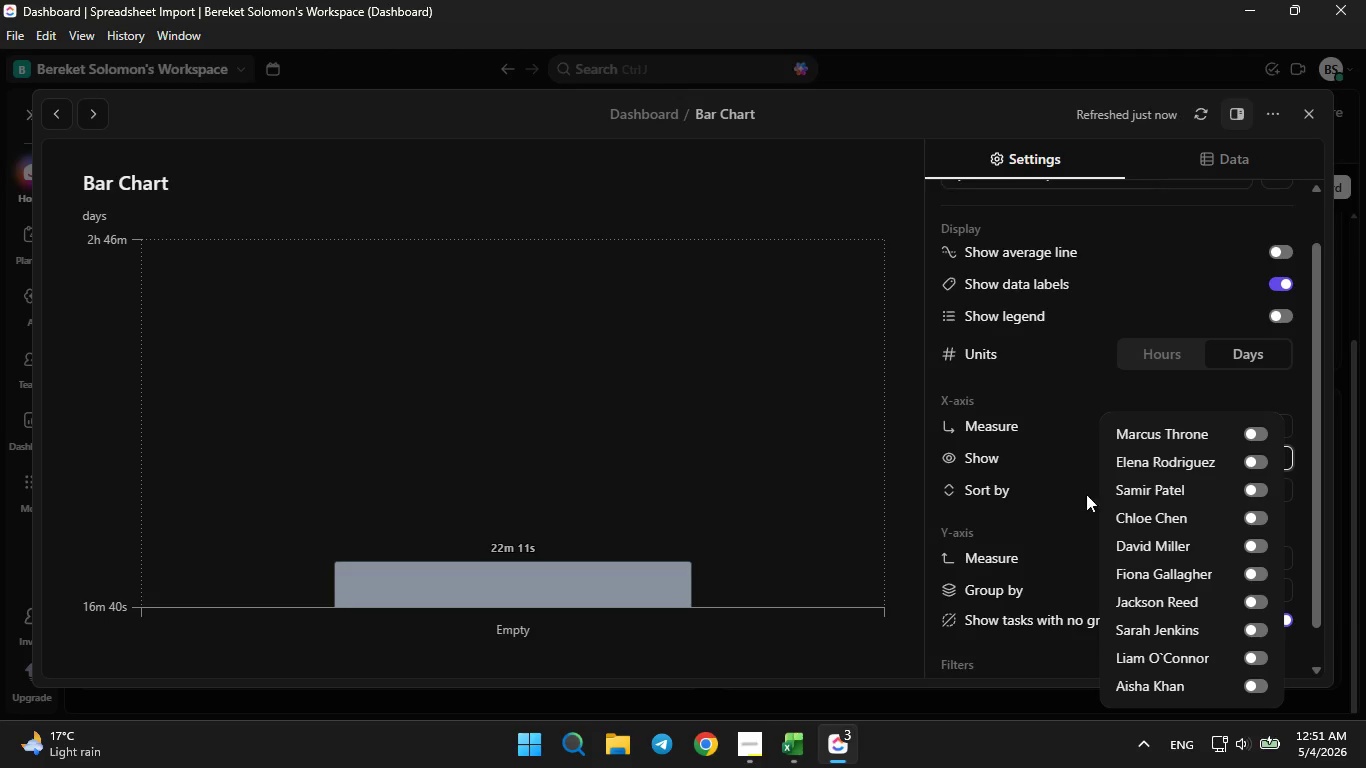 
left_click([1263, 469])
 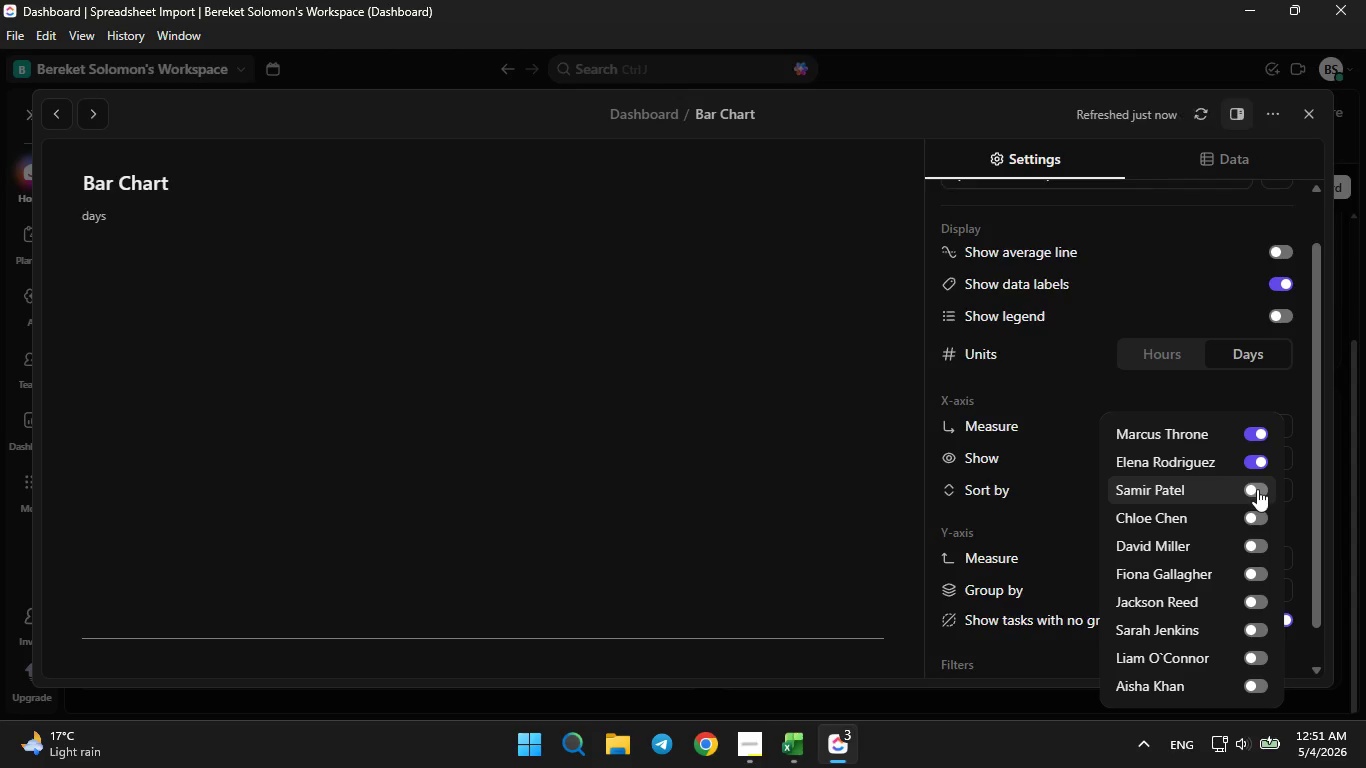 
left_click([1257, 489])
 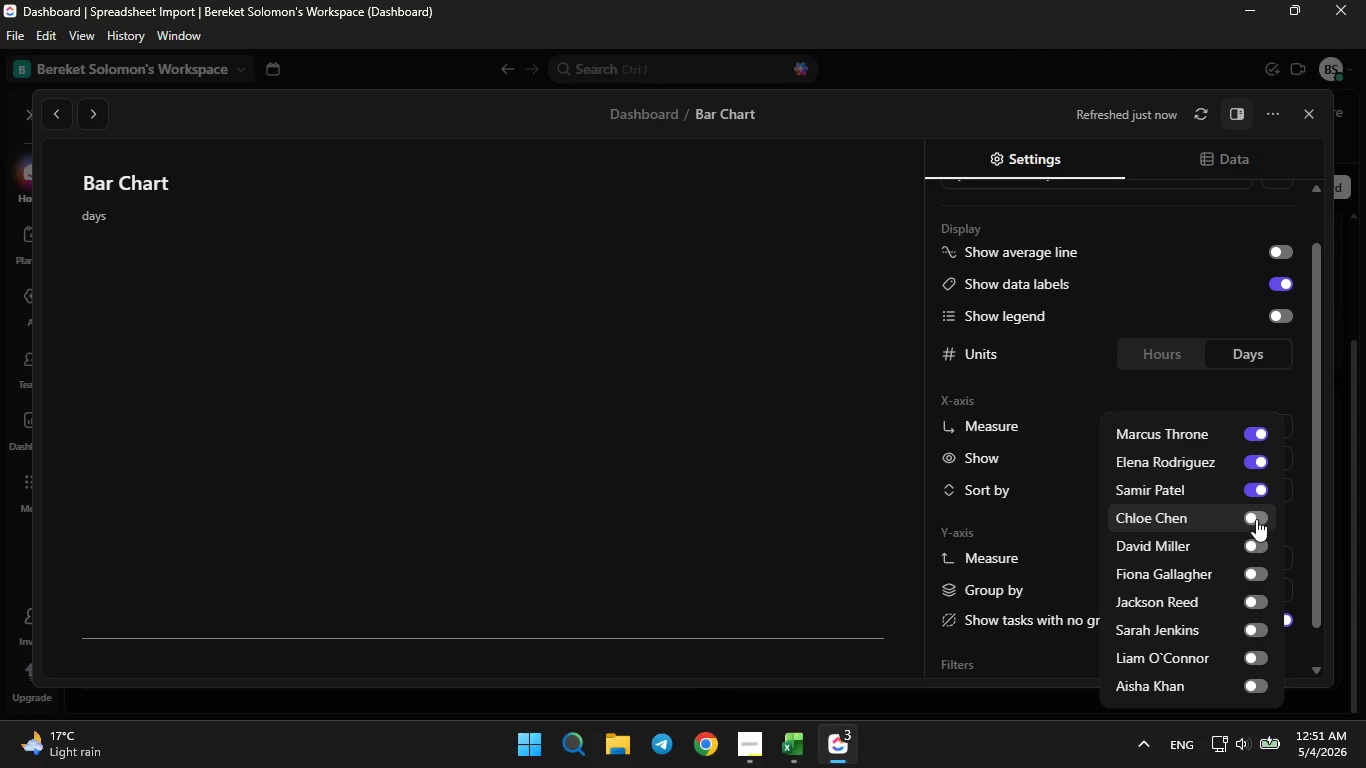 
left_click([1259, 512])
 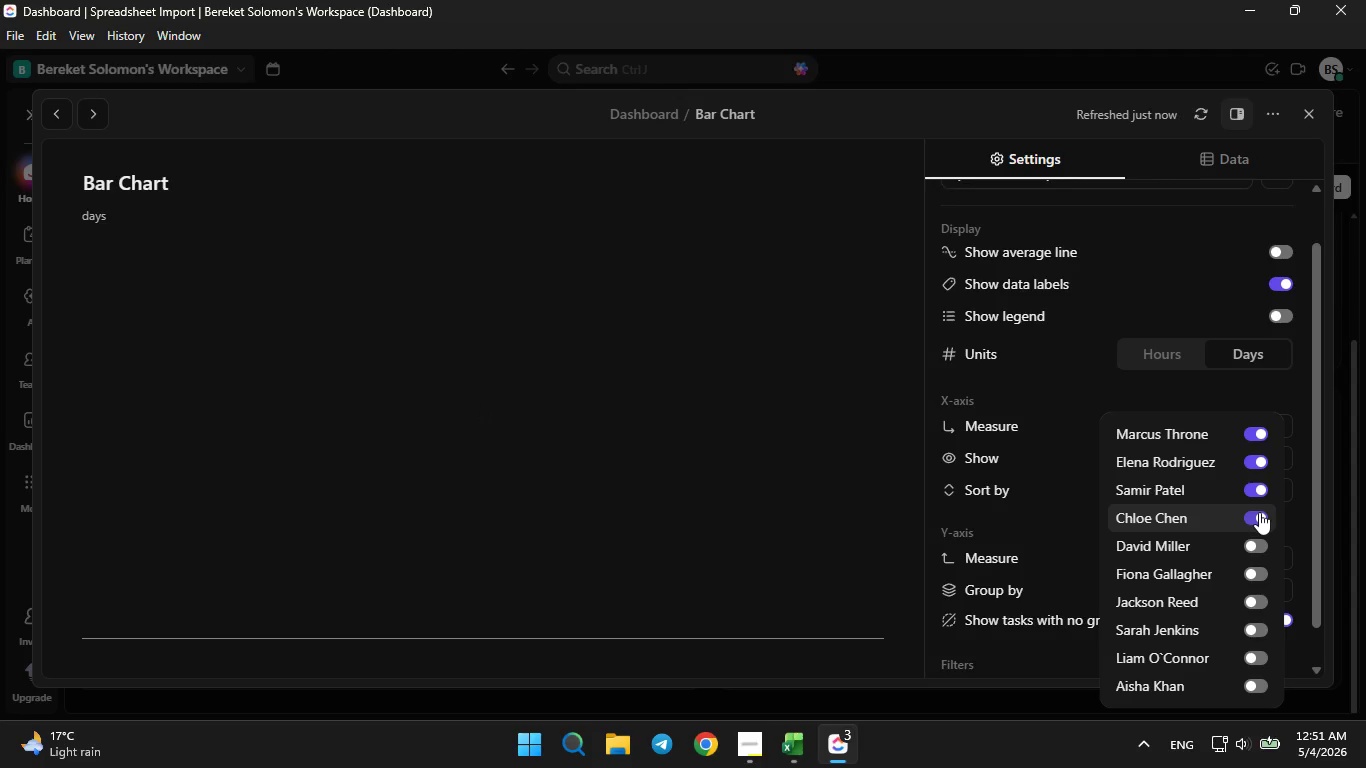 
left_click([1257, 512])
 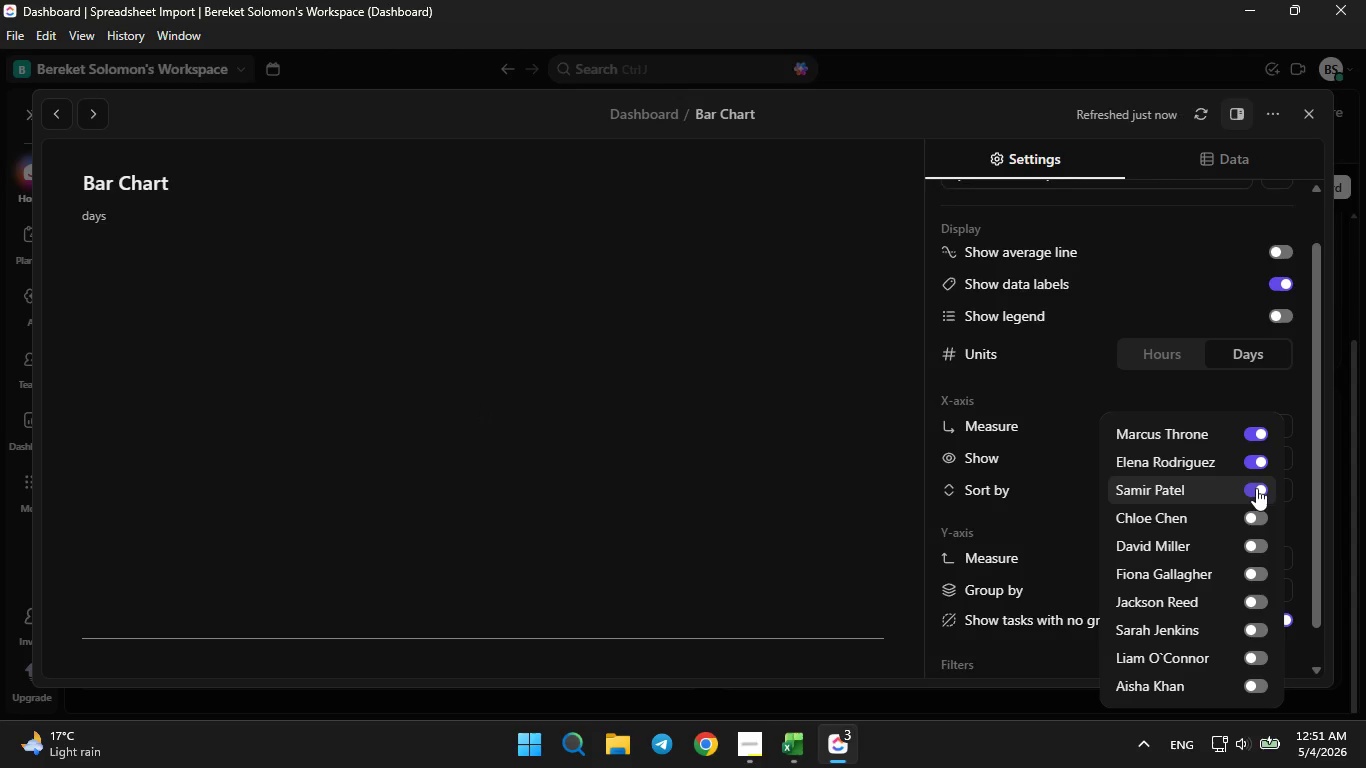 
left_click([1256, 488])
 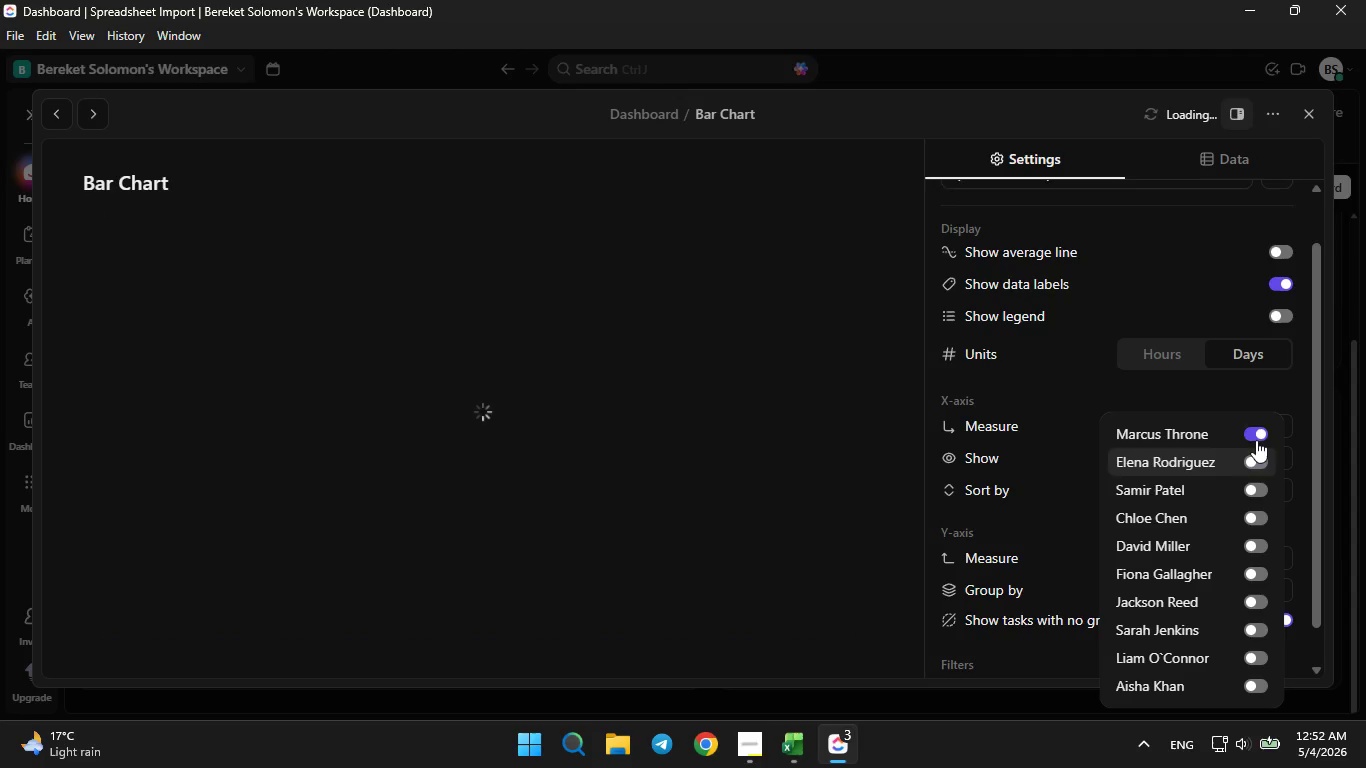 
triple_click([1256, 431])
 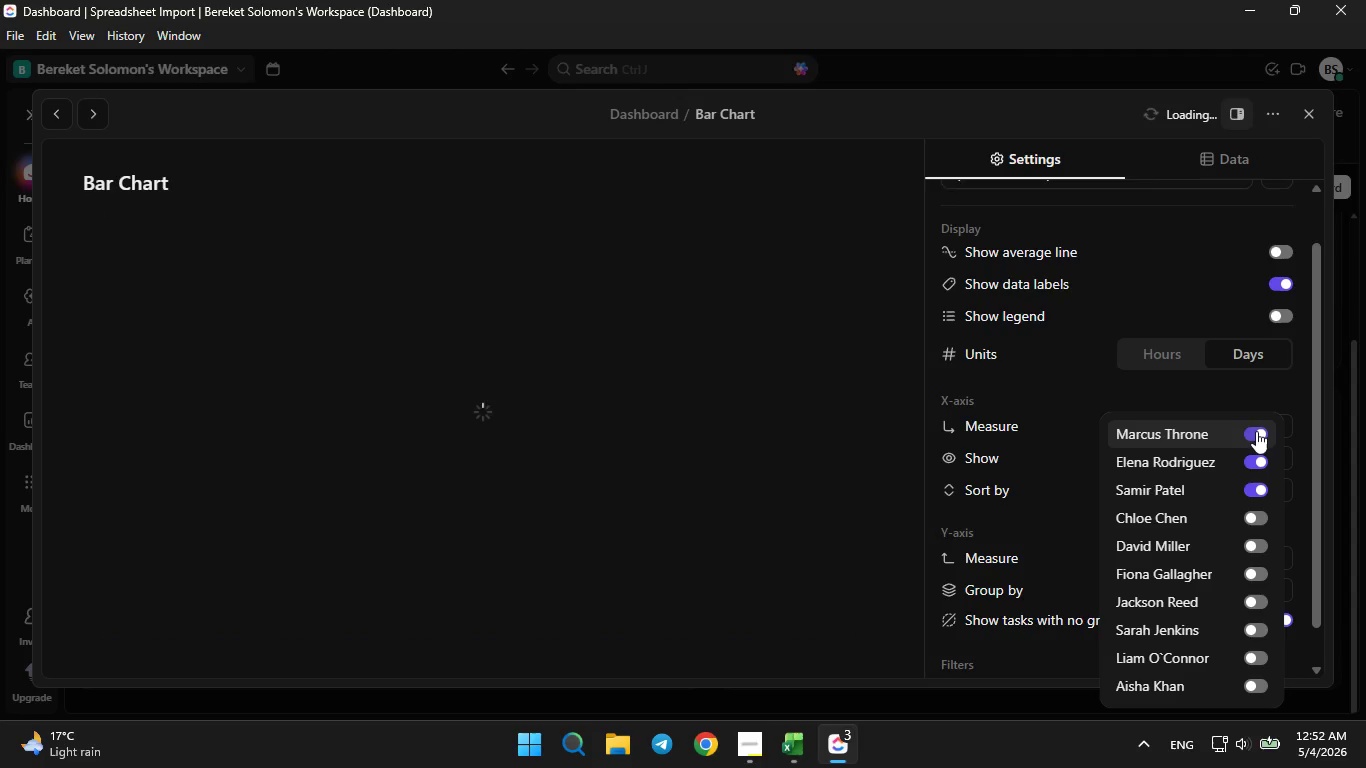 
left_click([1256, 431])
 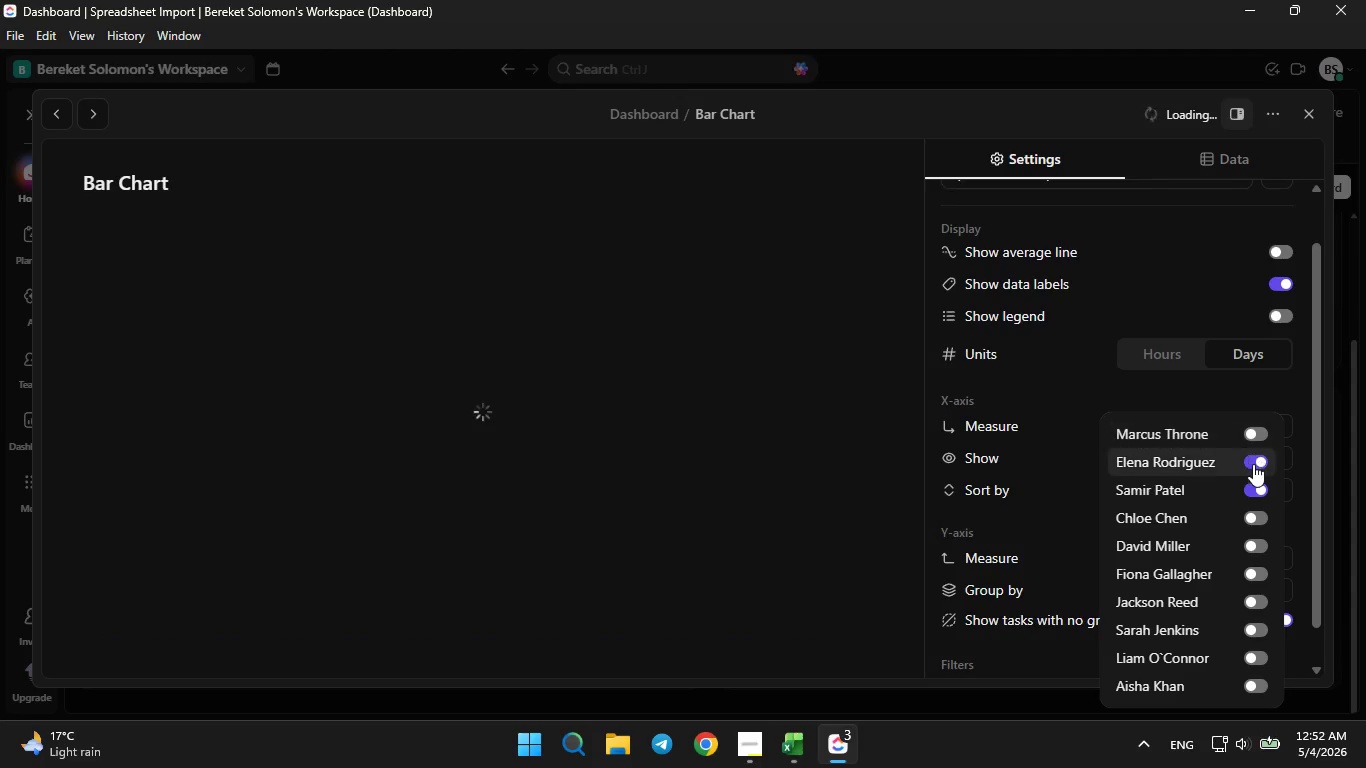 
left_click([1253, 464])
 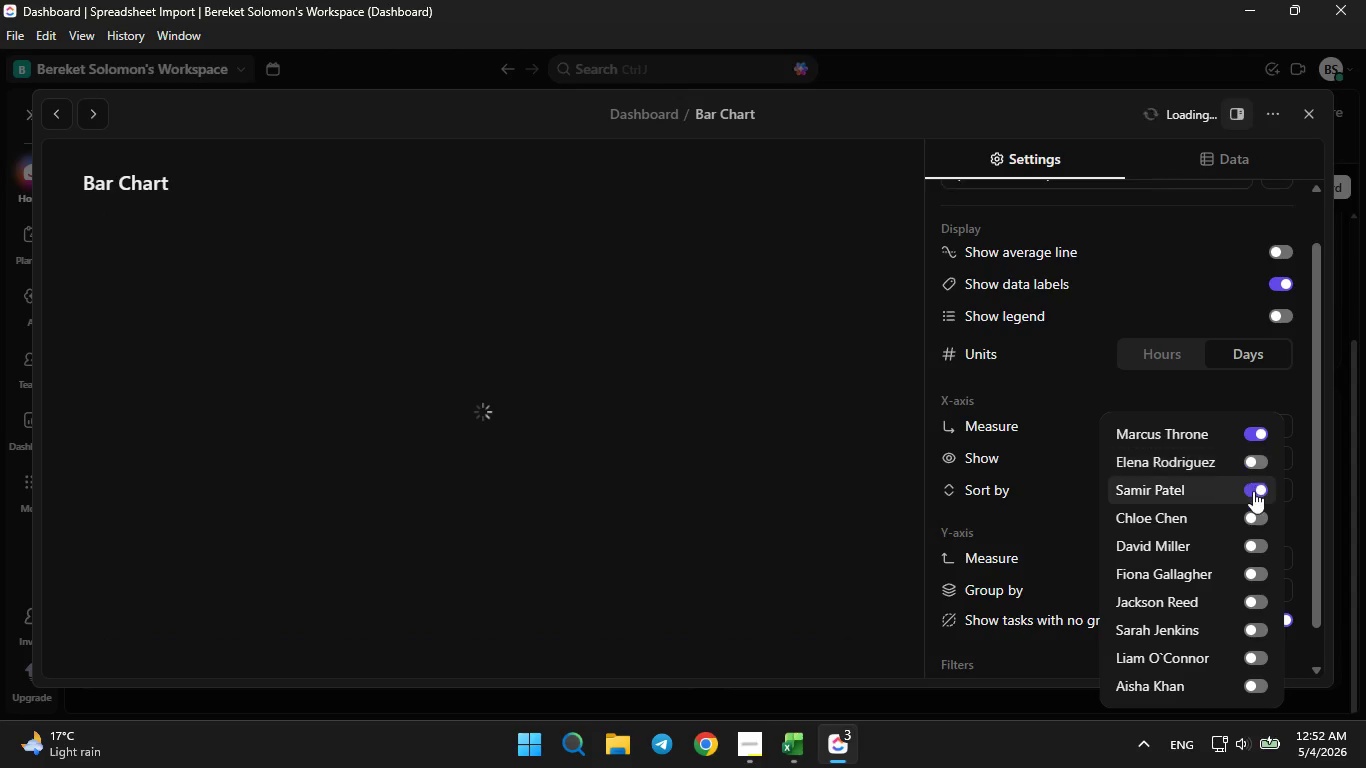 
left_click([1253, 491])
 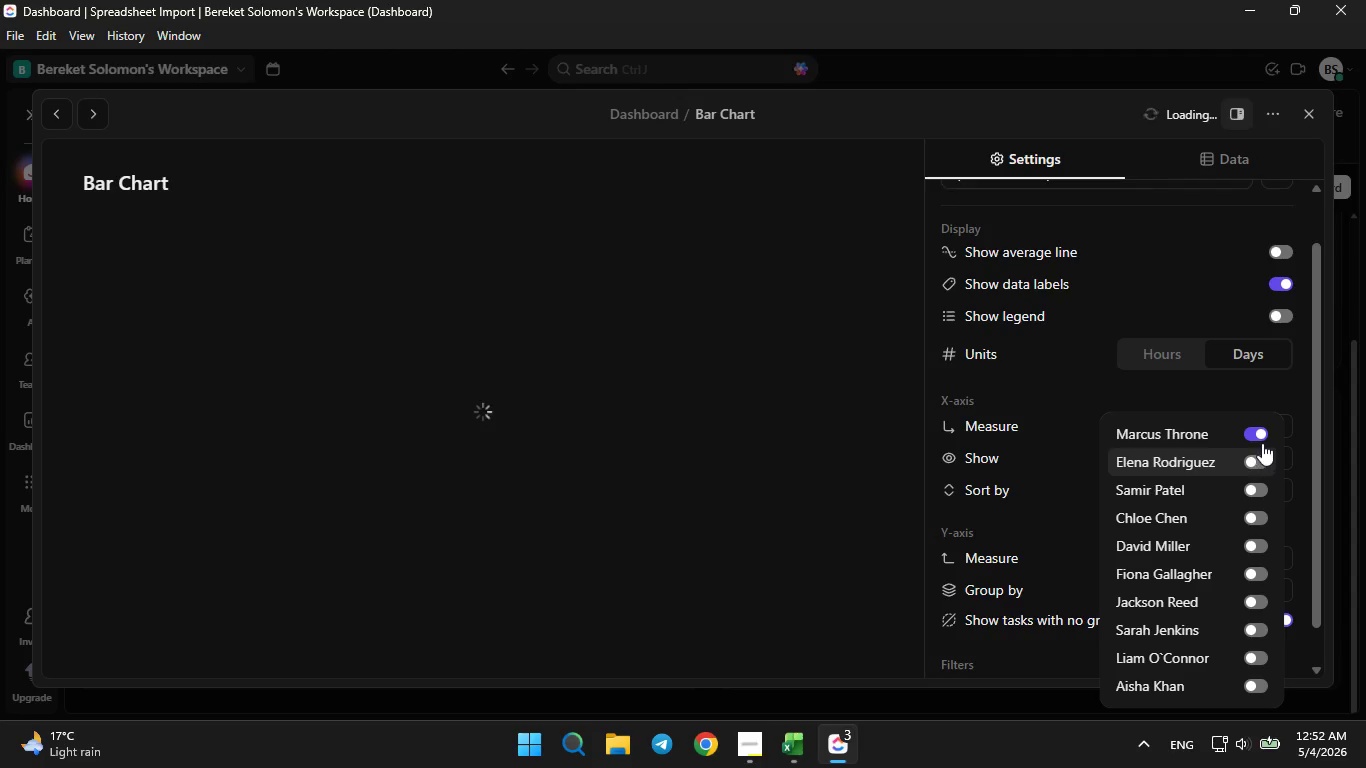 
left_click([1259, 438])
 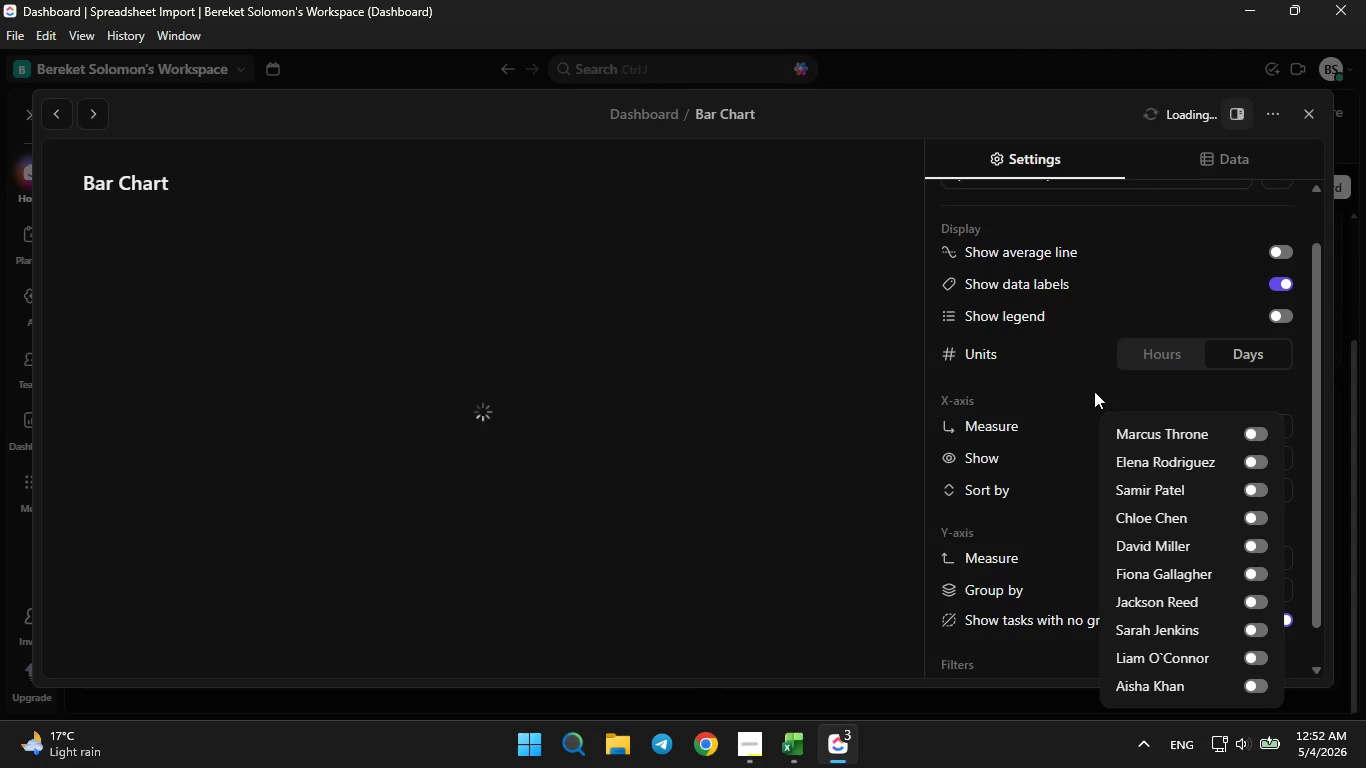 
left_click([1073, 401])
 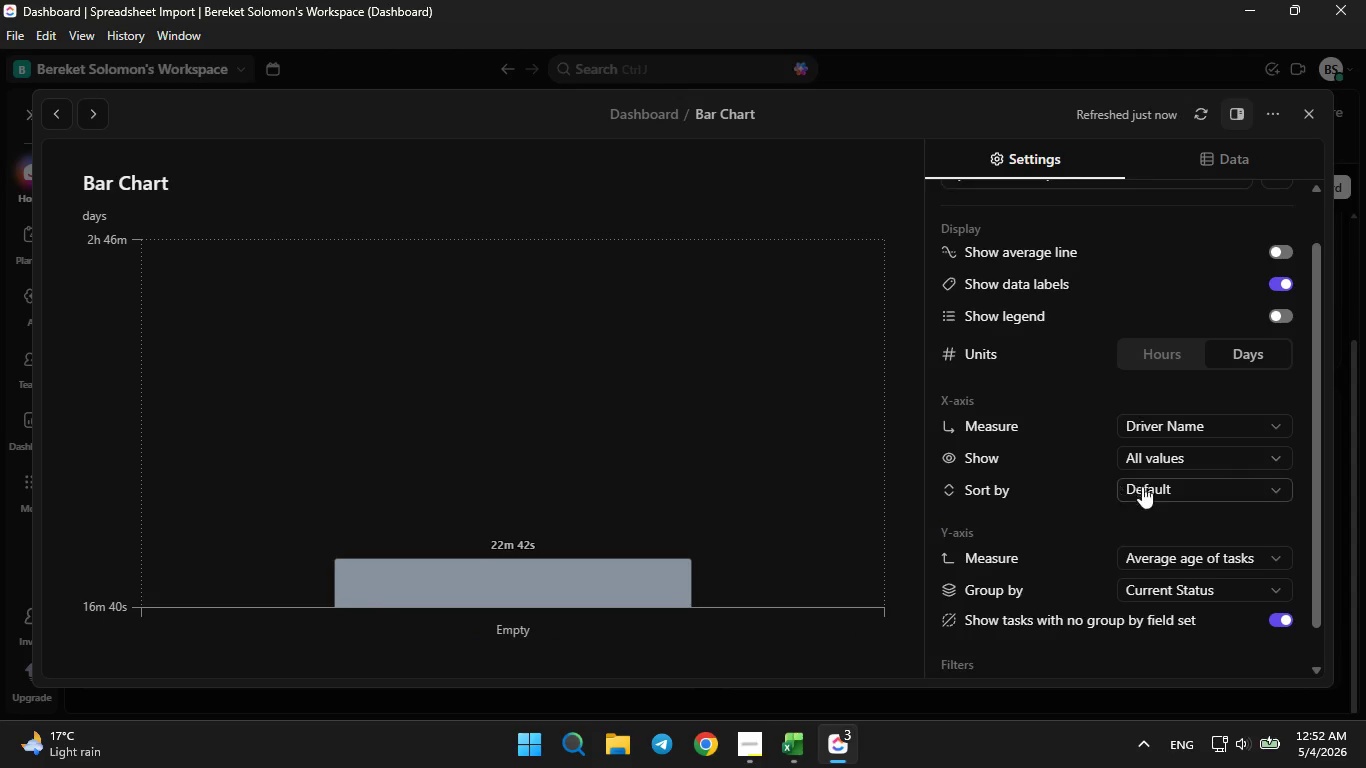 
left_click([1164, 493])
 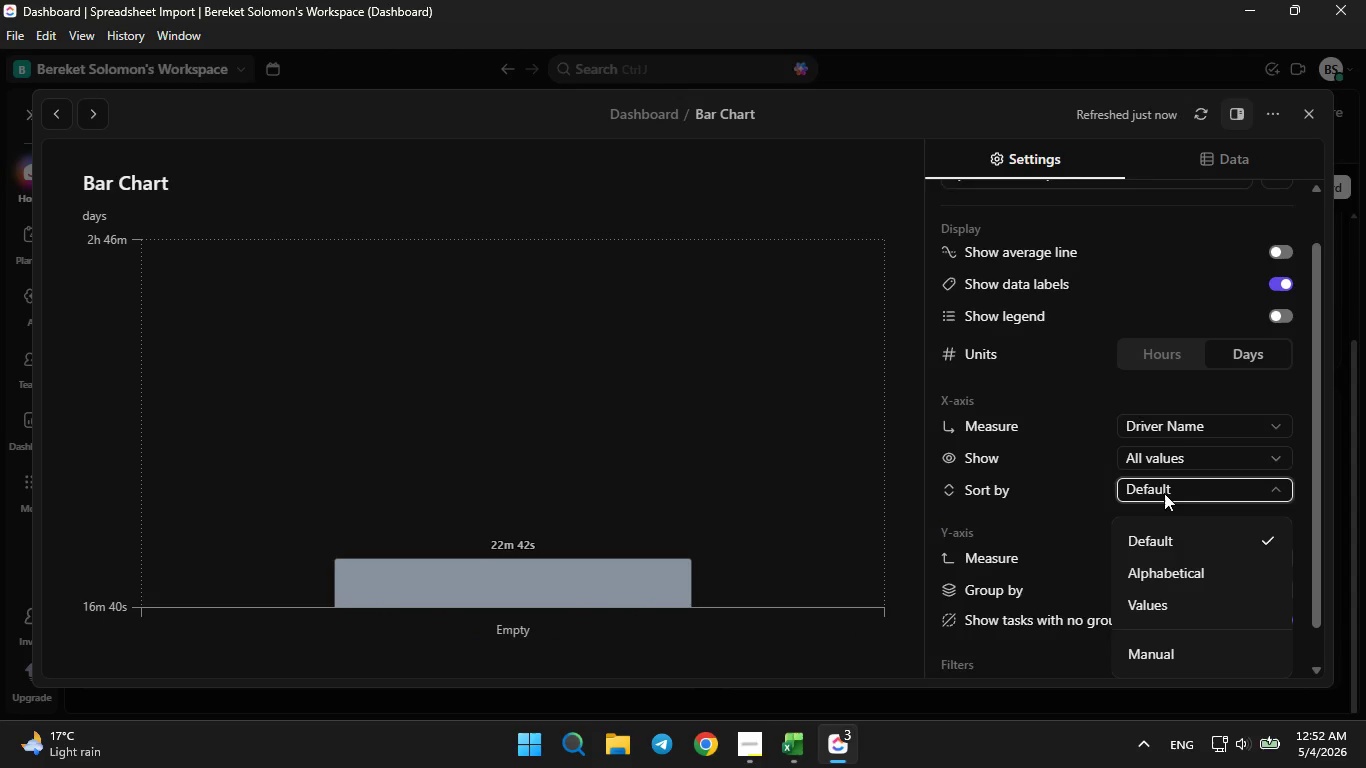 
left_click([1164, 492])
 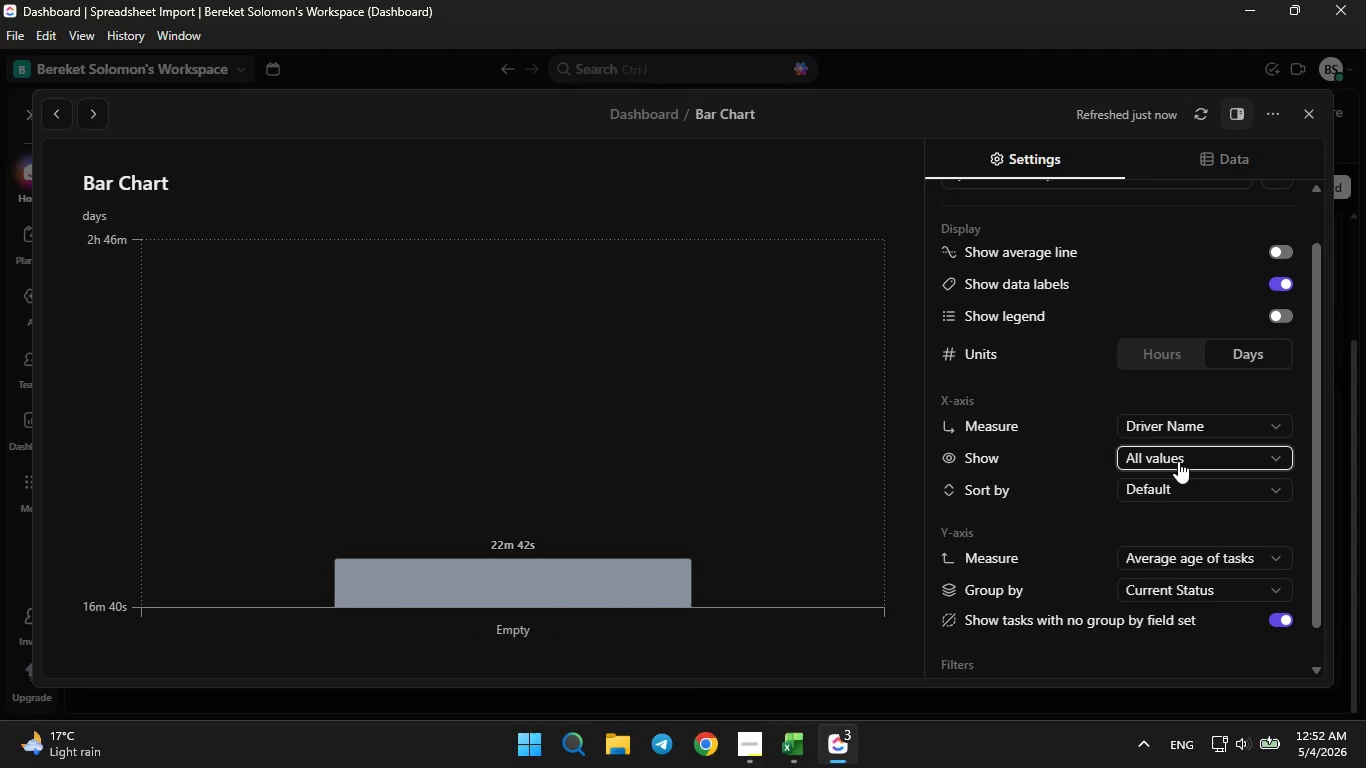 
double_click([1178, 461])
 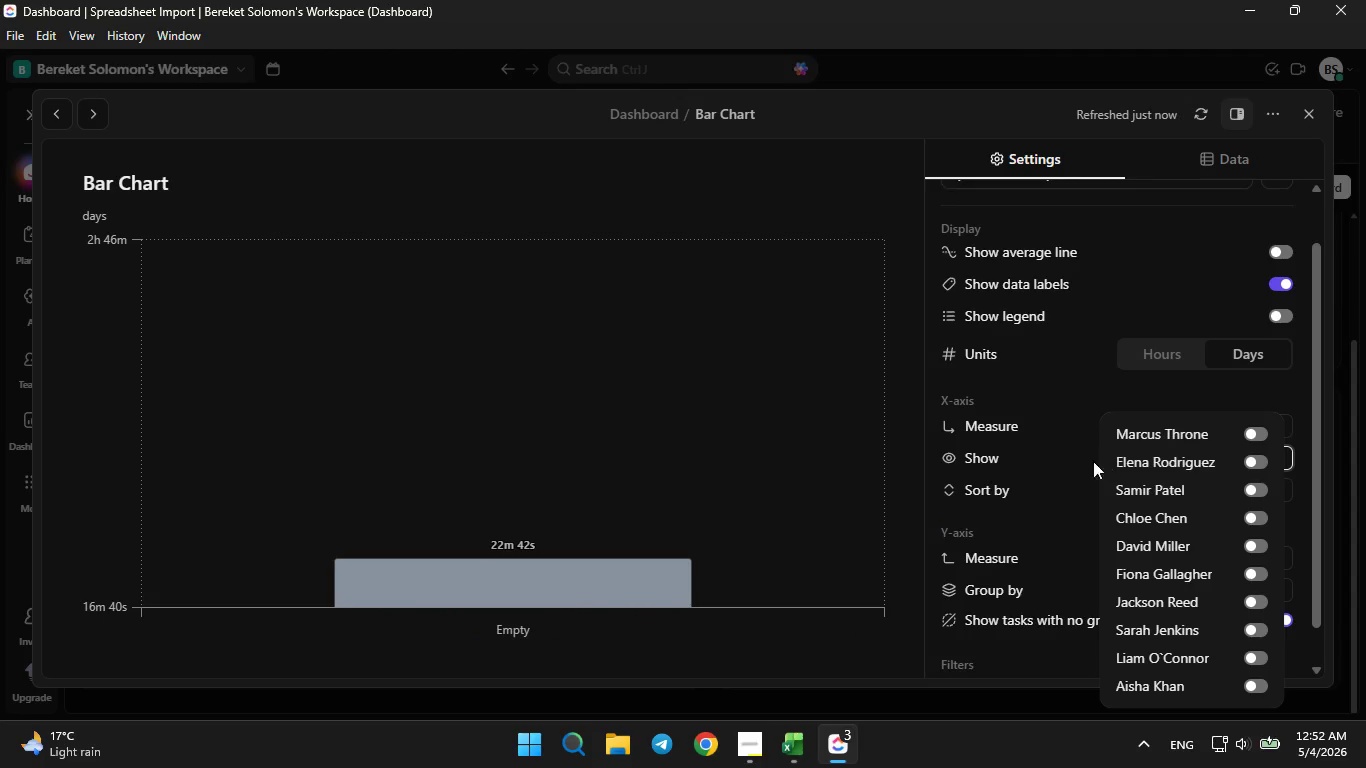 
left_click([1064, 462])
 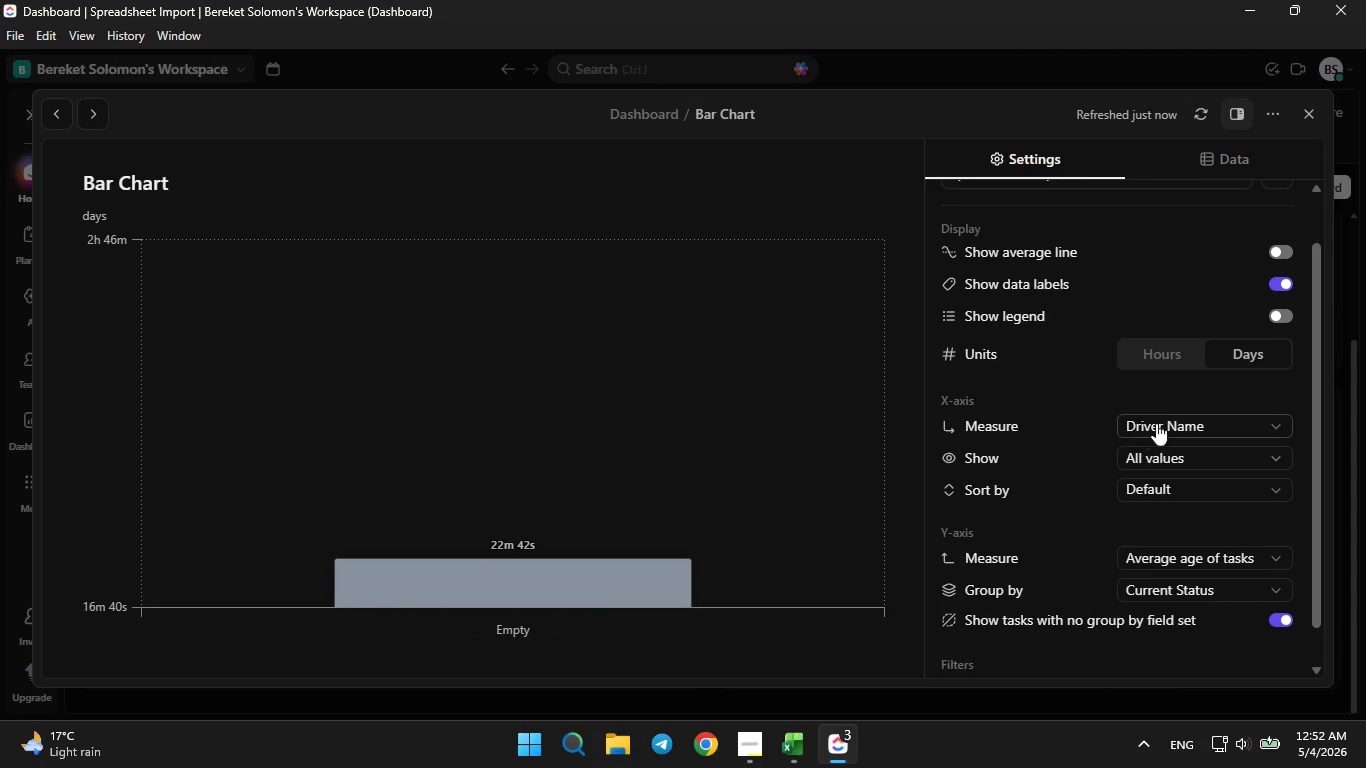 
left_click([1165, 414])
 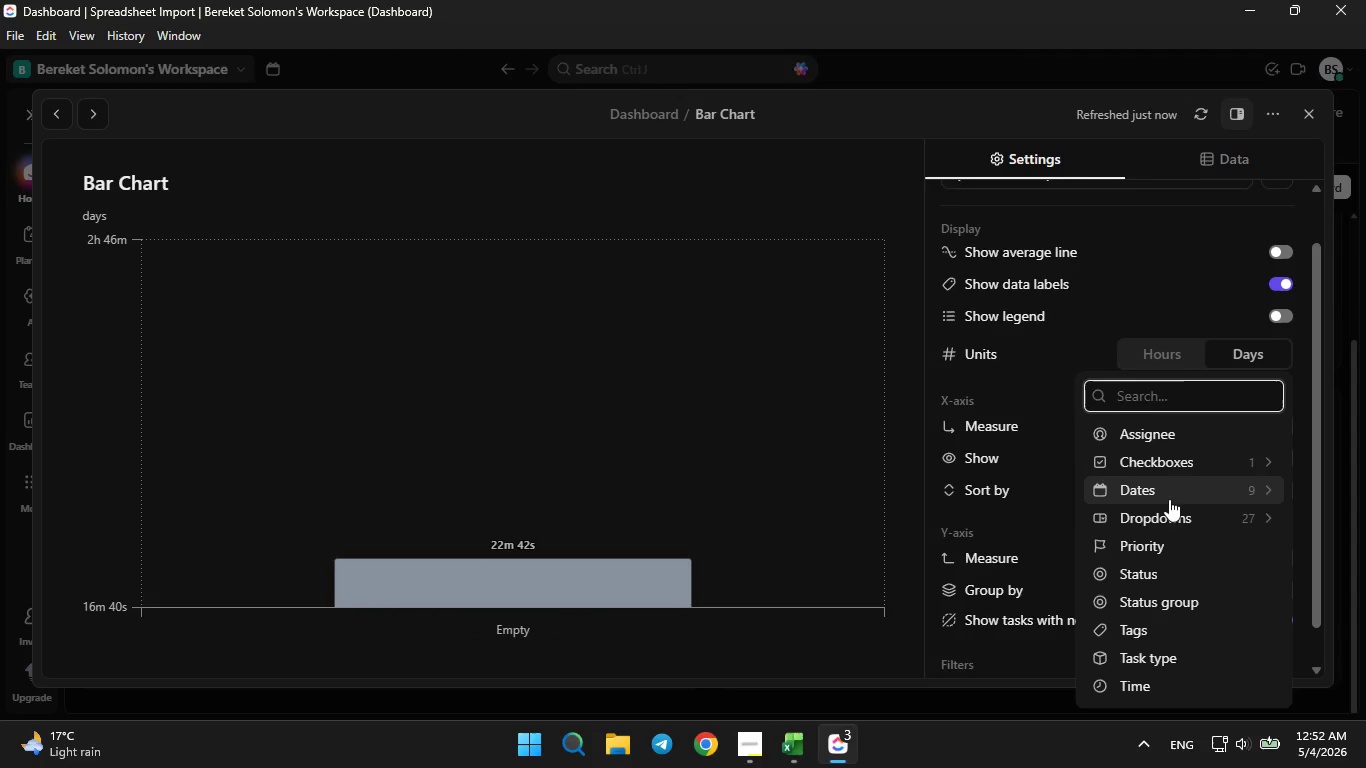 
left_click([1172, 508])
 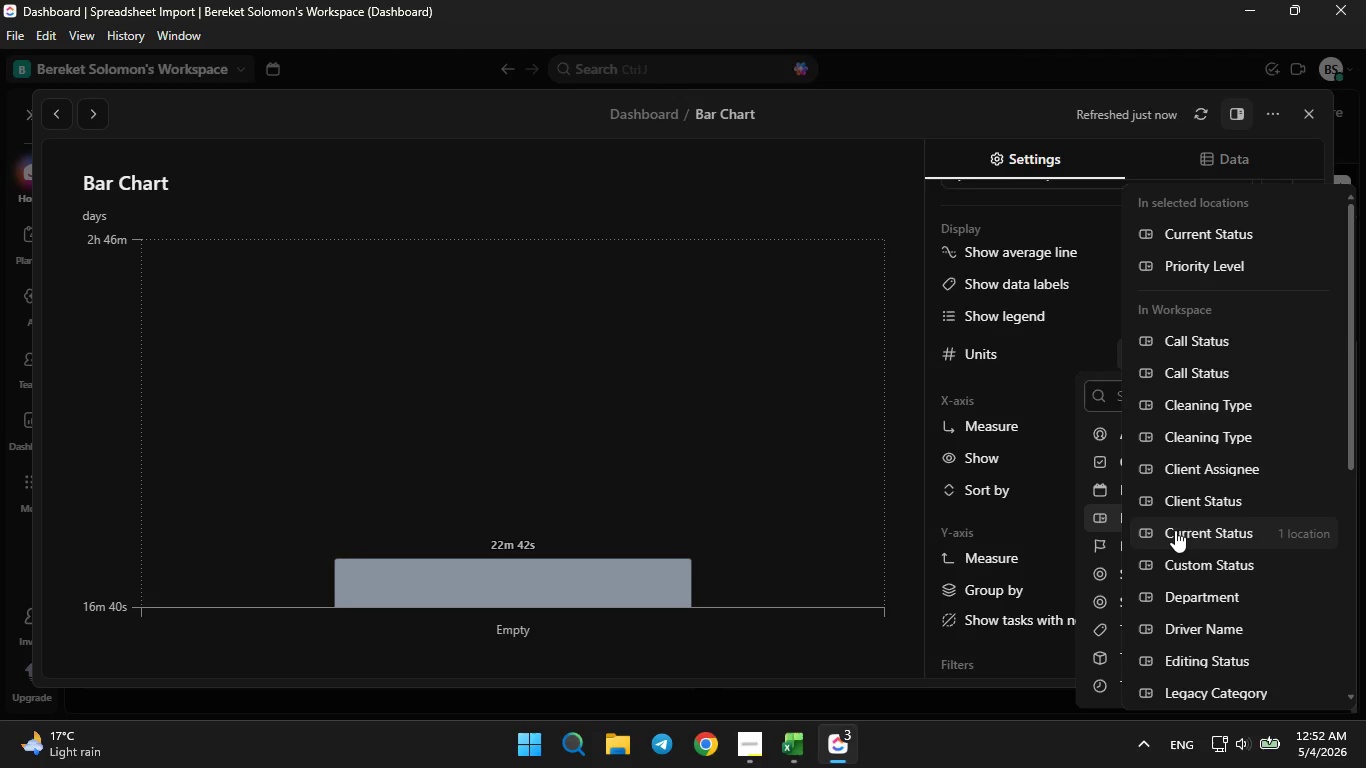 
left_click([1175, 532])
 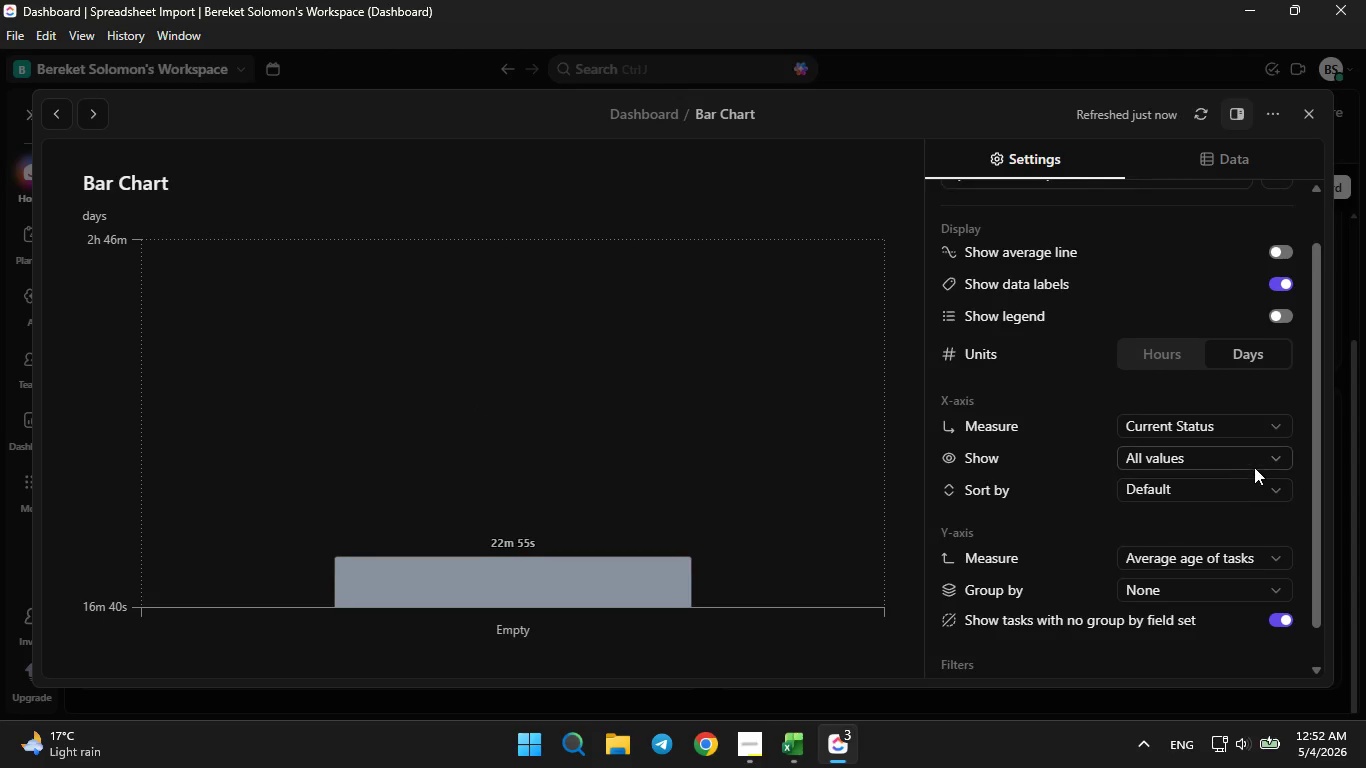 
left_click([1259, 458])
 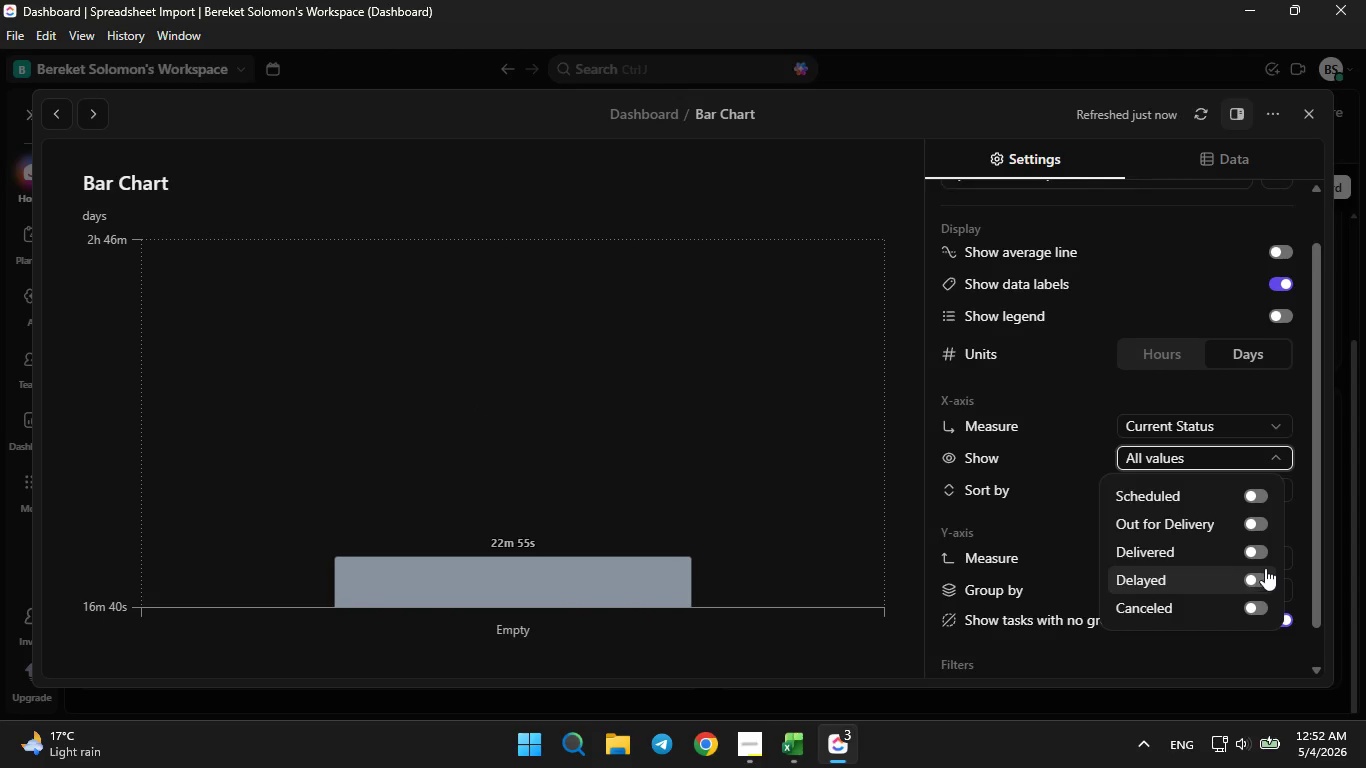 
left_click([1262, 553])
 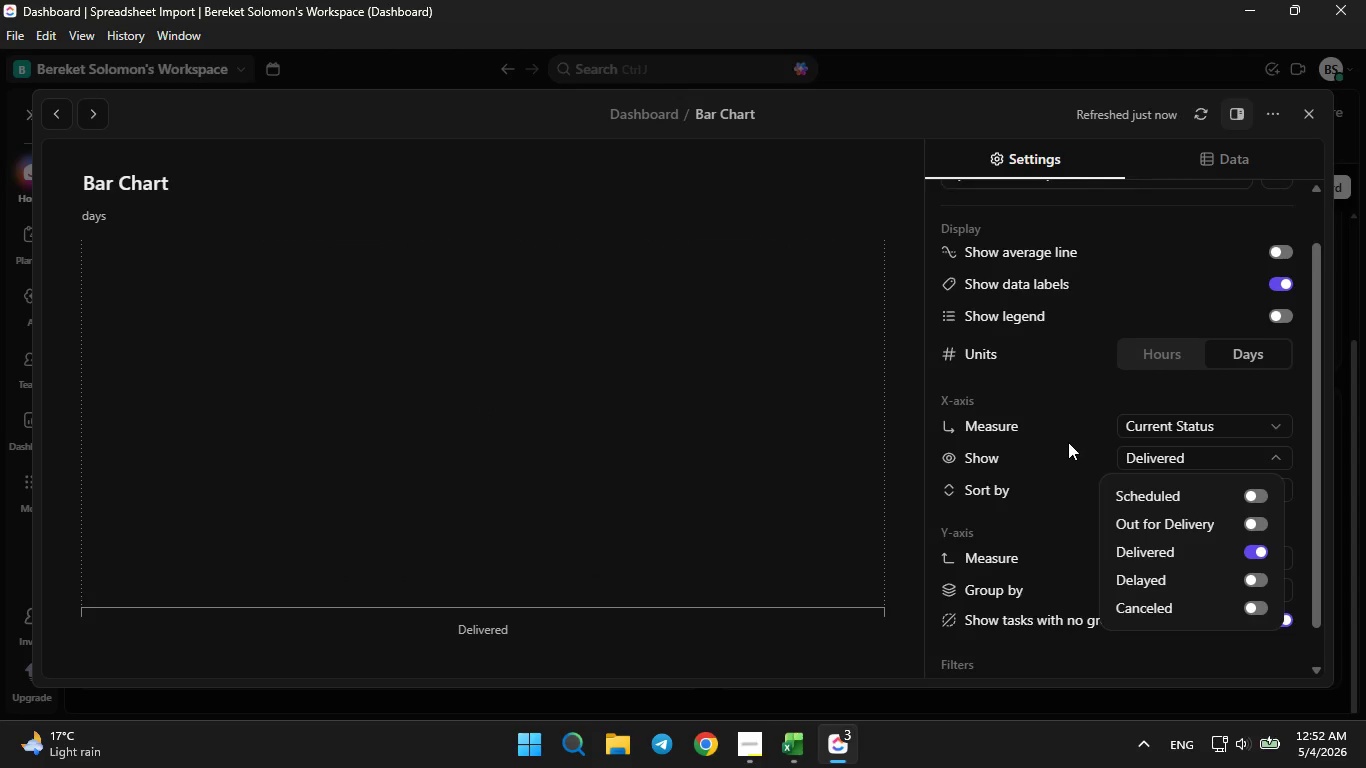 
left_click([1066, 440])
 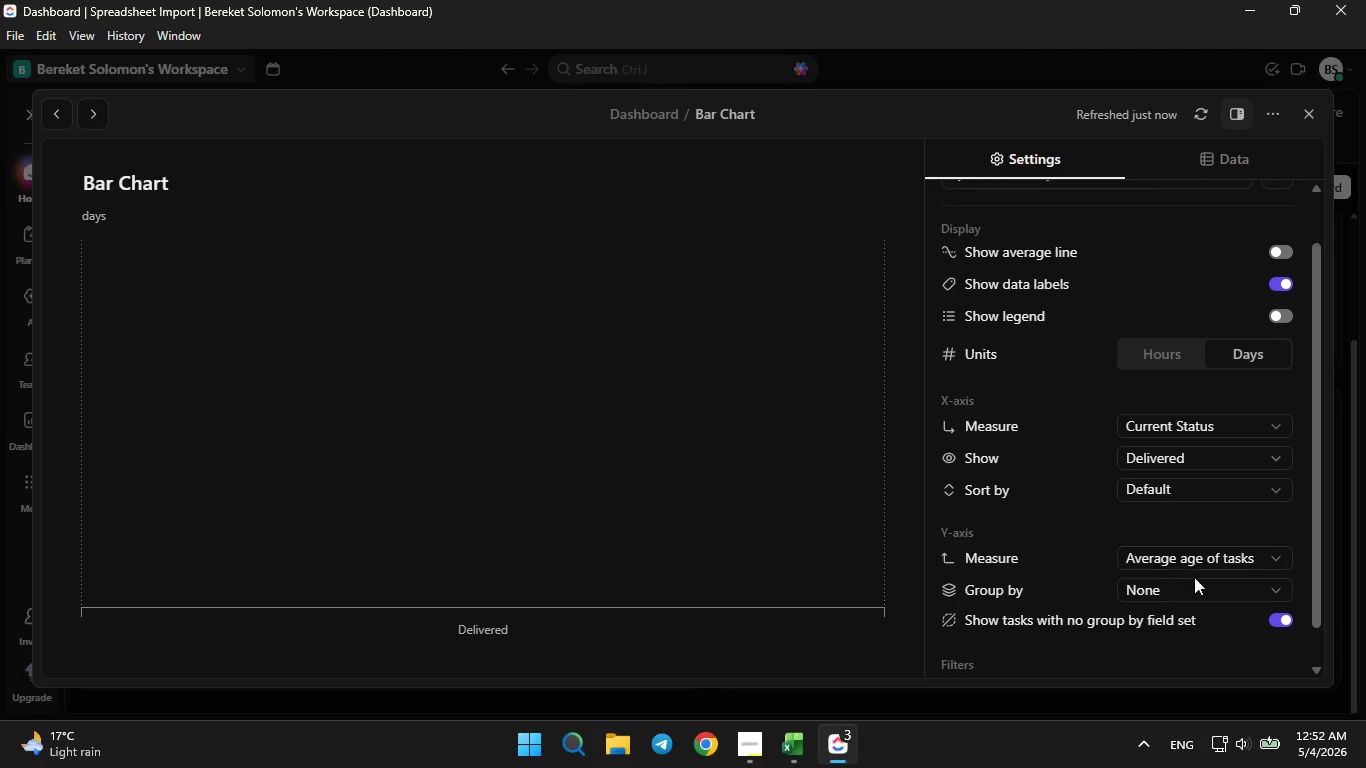 
left_click([1200, 586])
 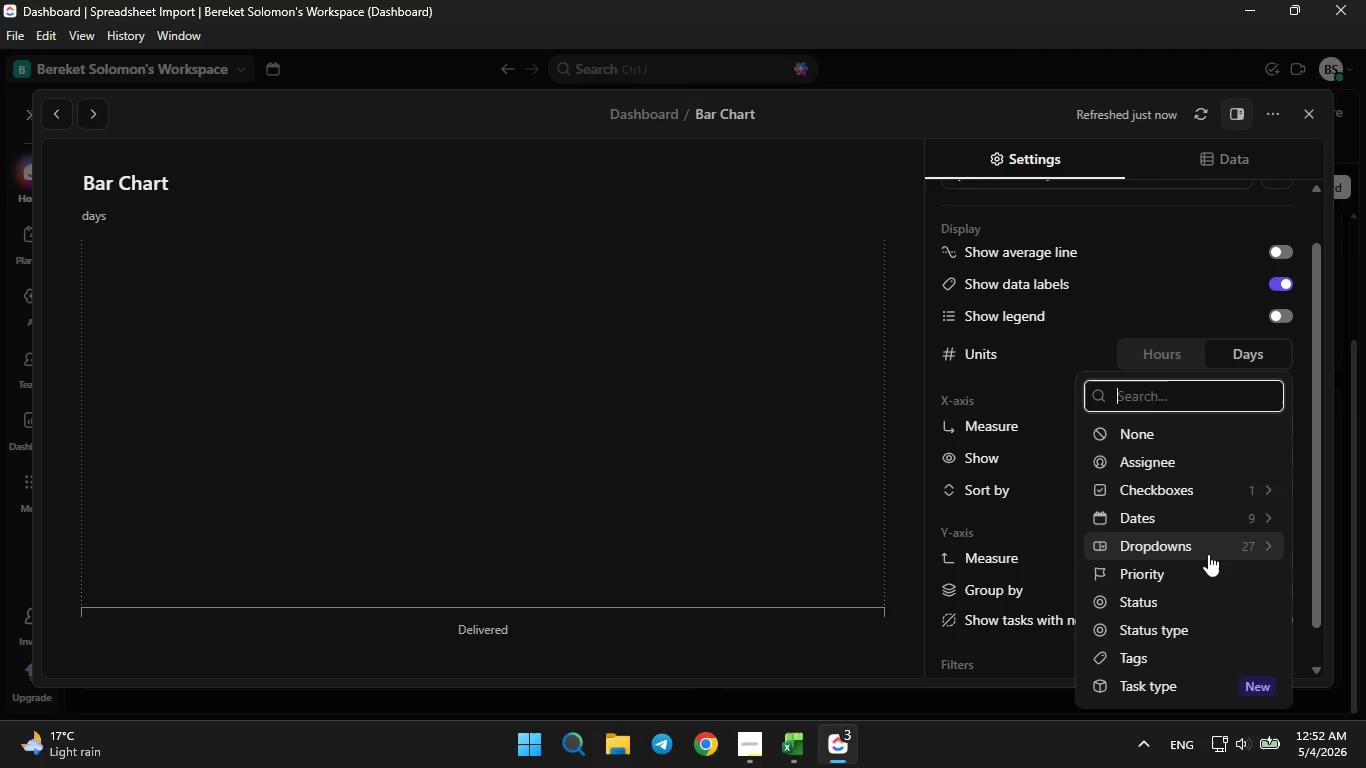 
left_click([1208, 553])
 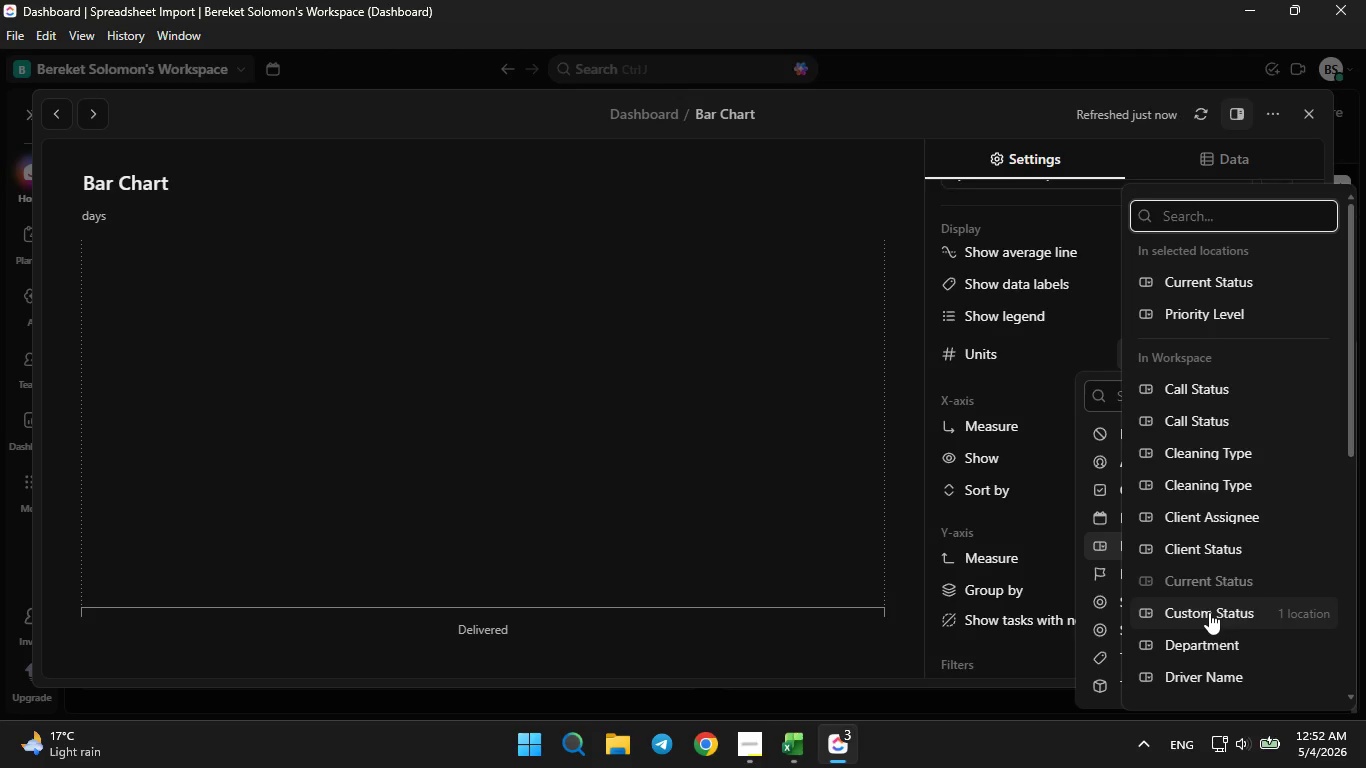 
double_click([1213, 667])
 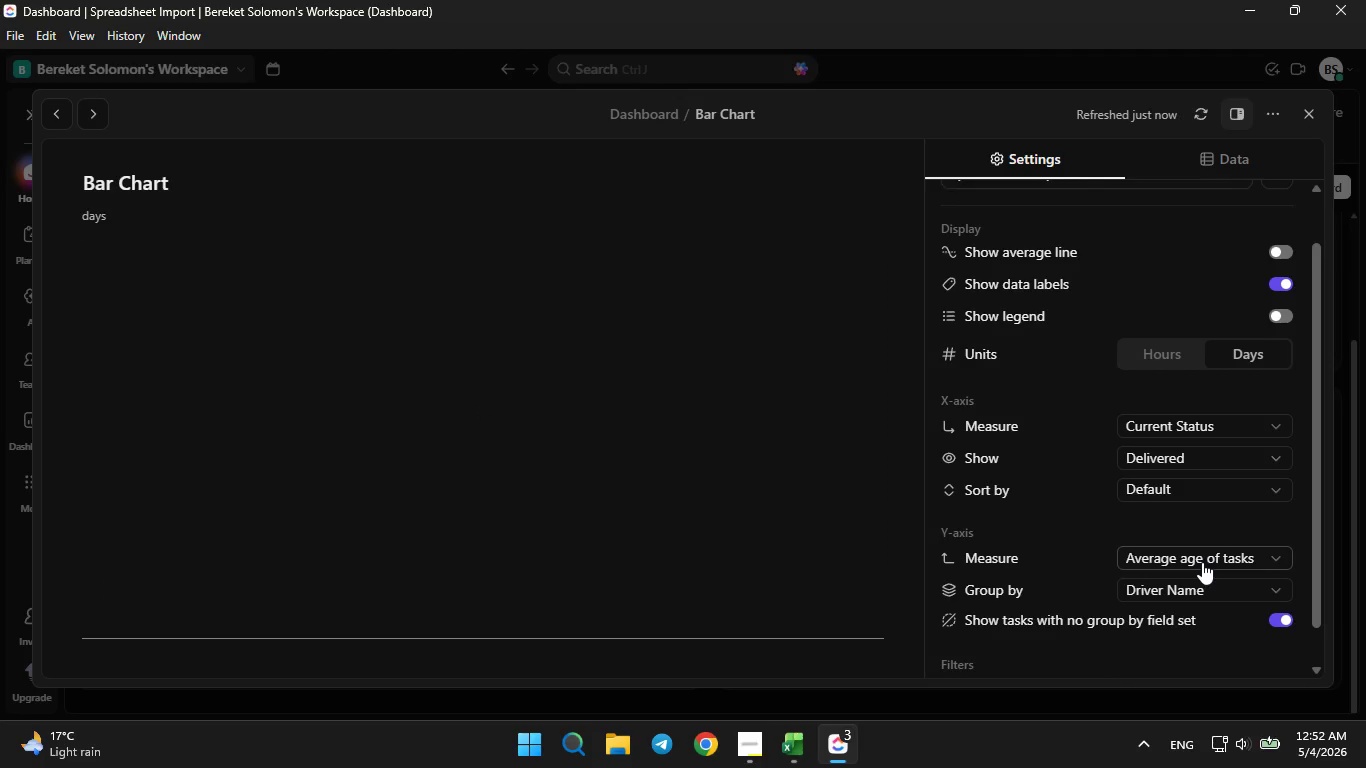 
left_click([1202, 562])
 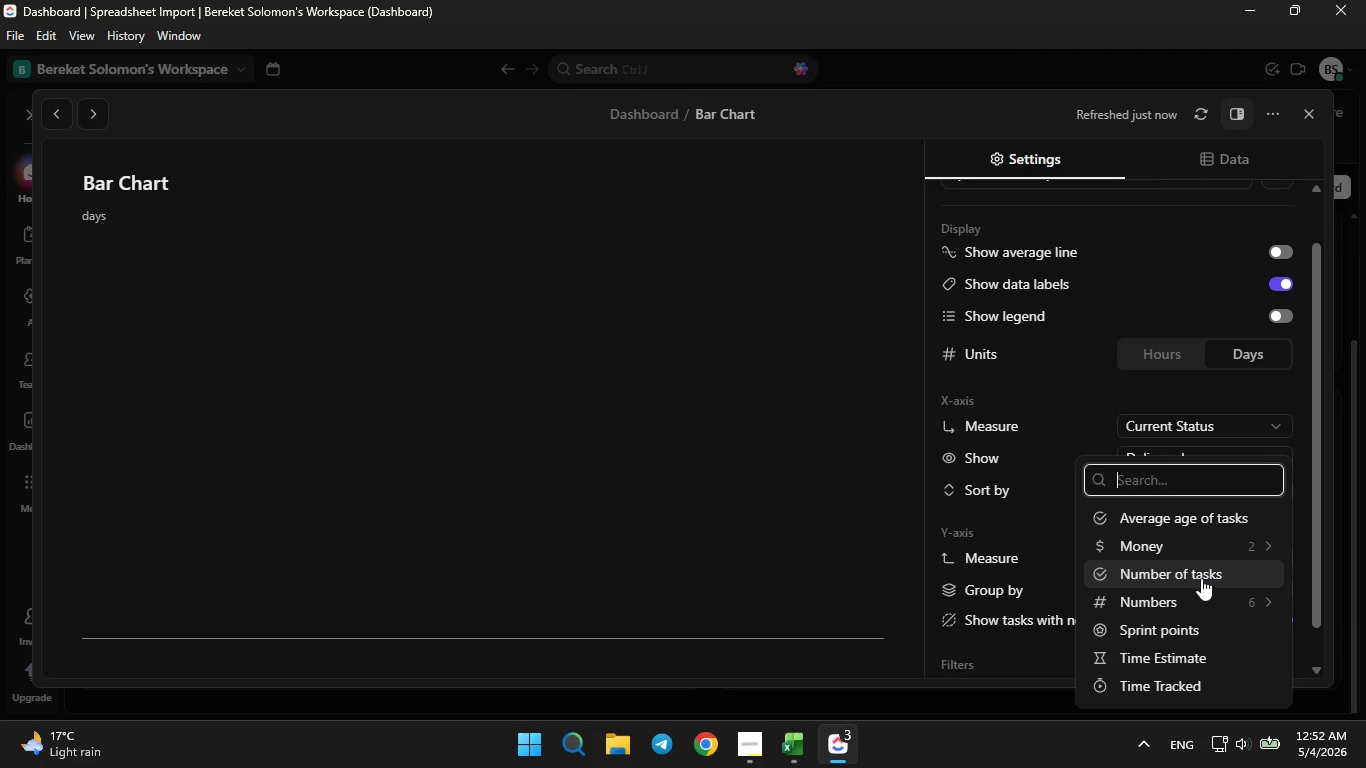 
left_click([1201, 577])
 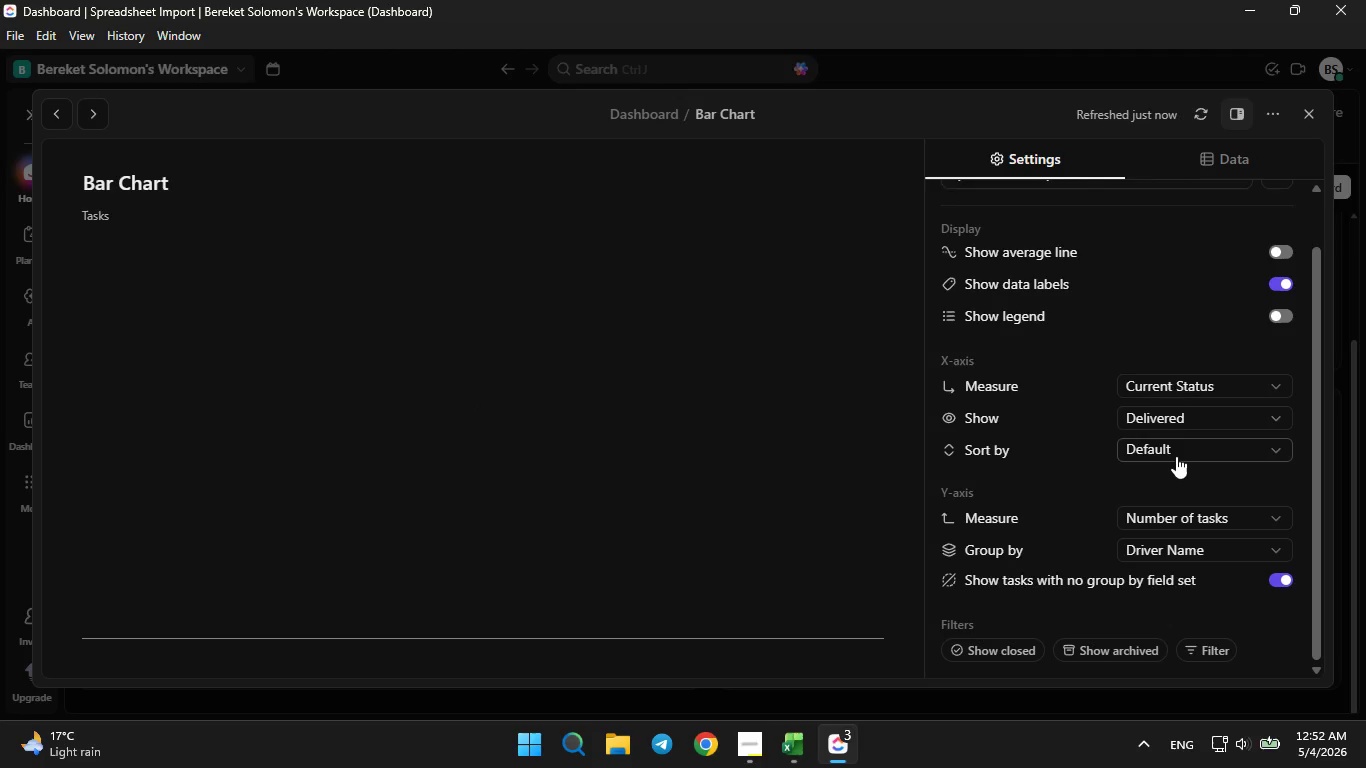 
left_click([1180, 444])
 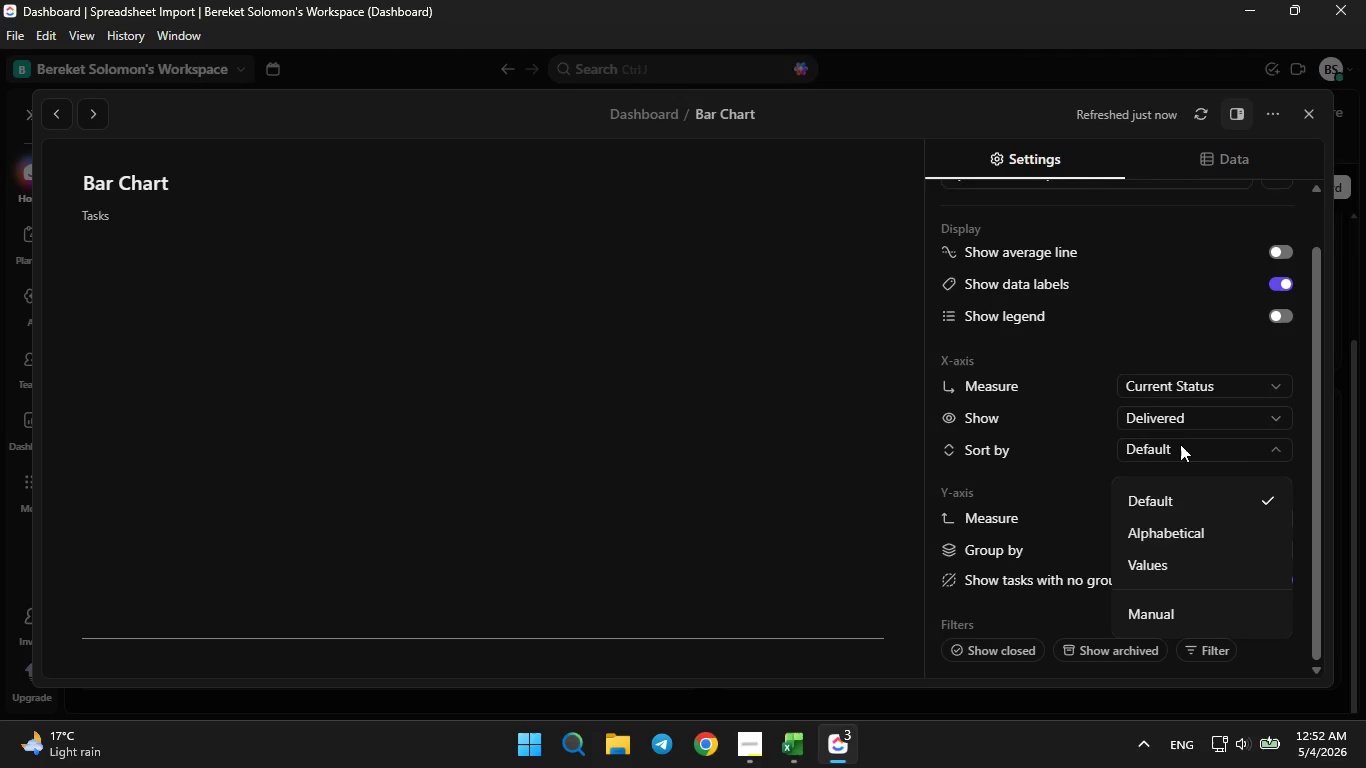 
double_click([1180, 444])
 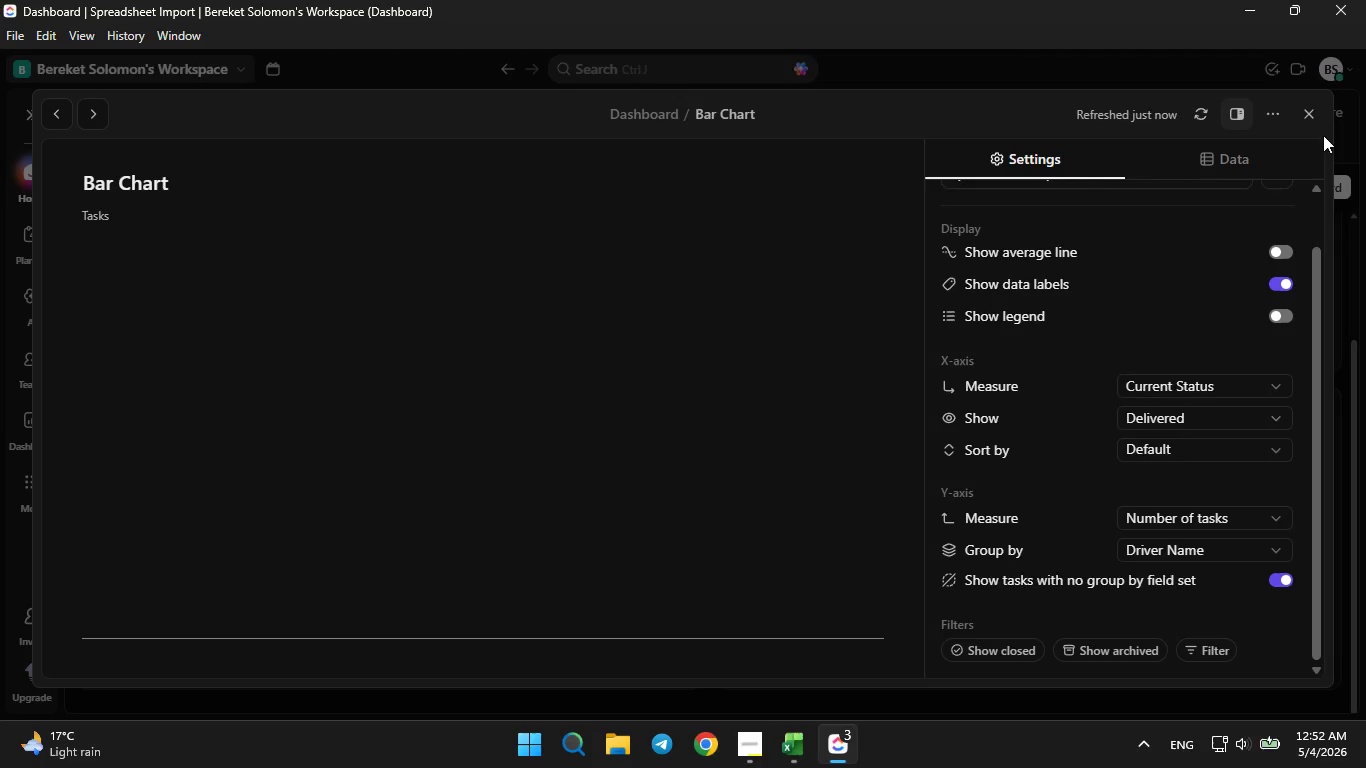 
left_click([1320, 121])
 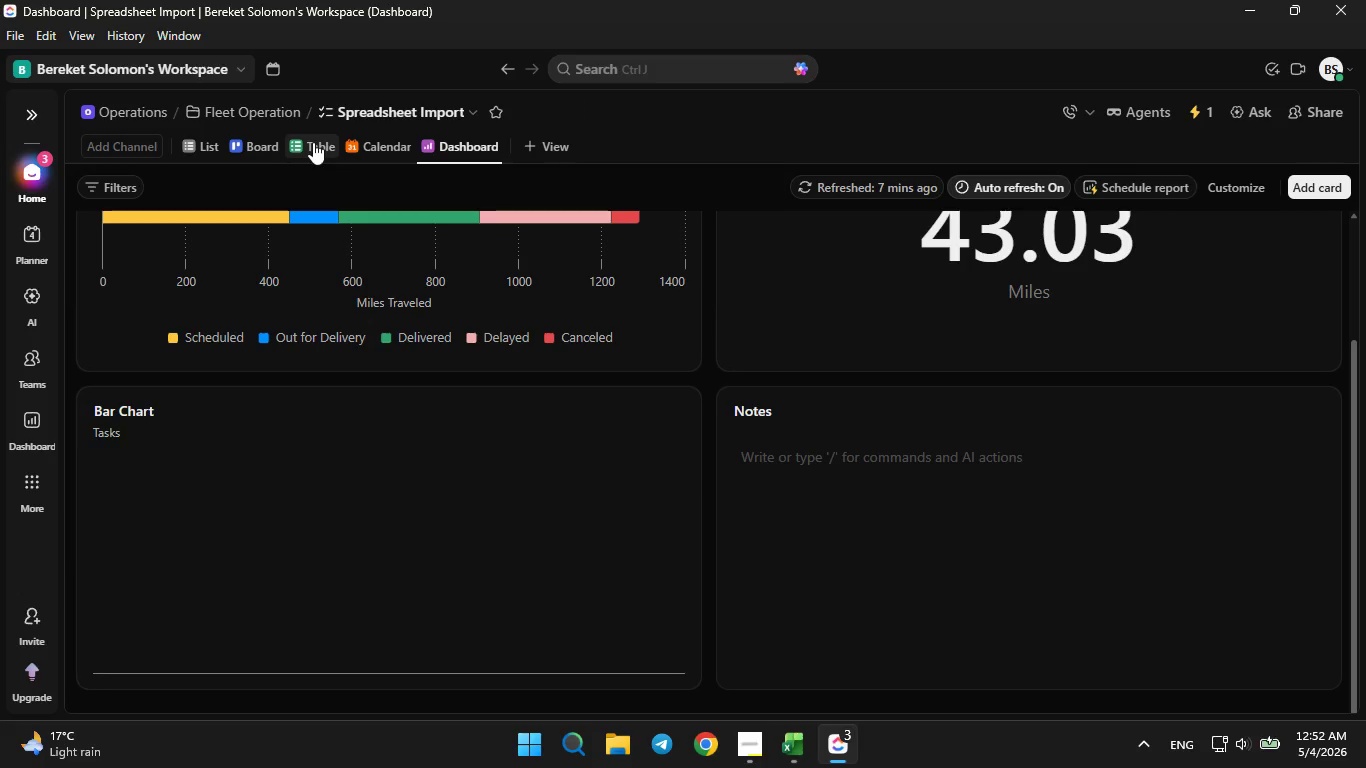 
left_click([245, 145])
 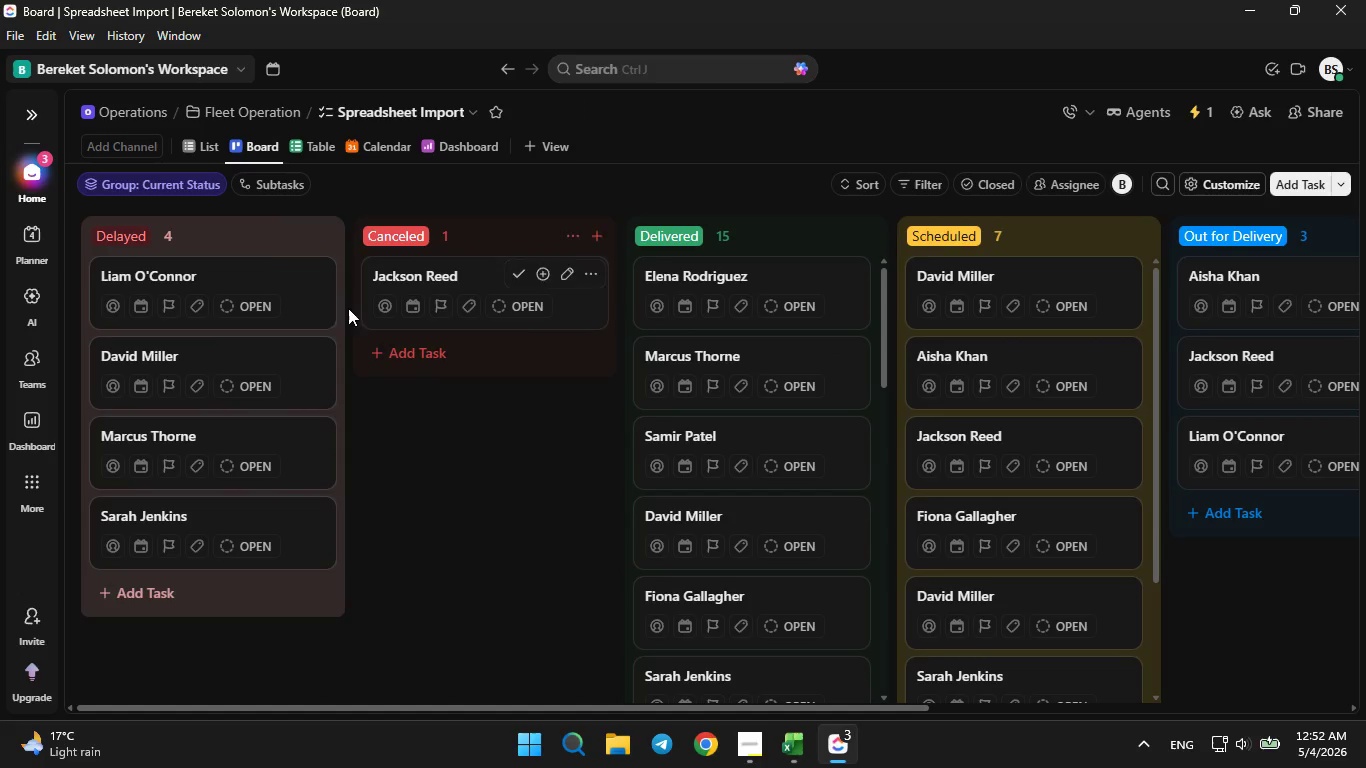 
left_click([207, 273])
 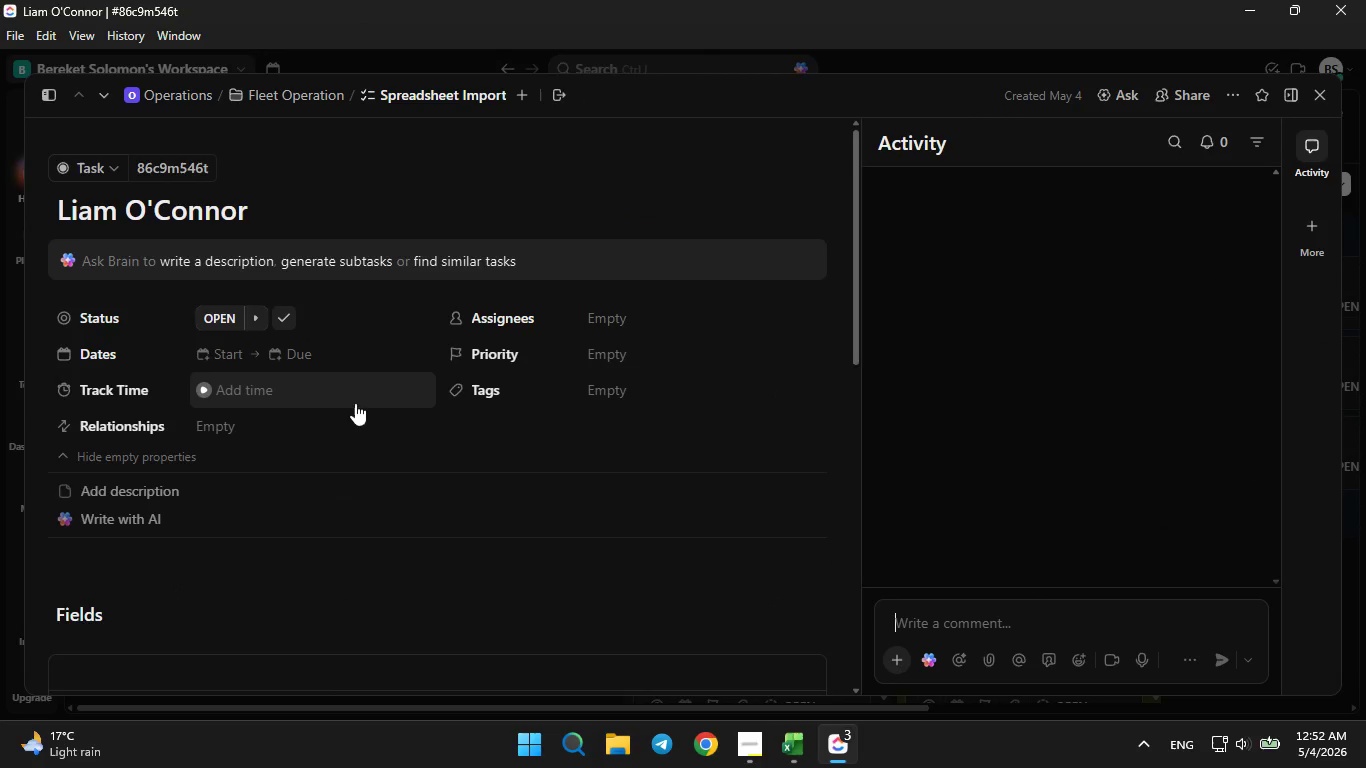 
scroll: coordinate [313, 476], scroll_direction: down, amount: 2.0
 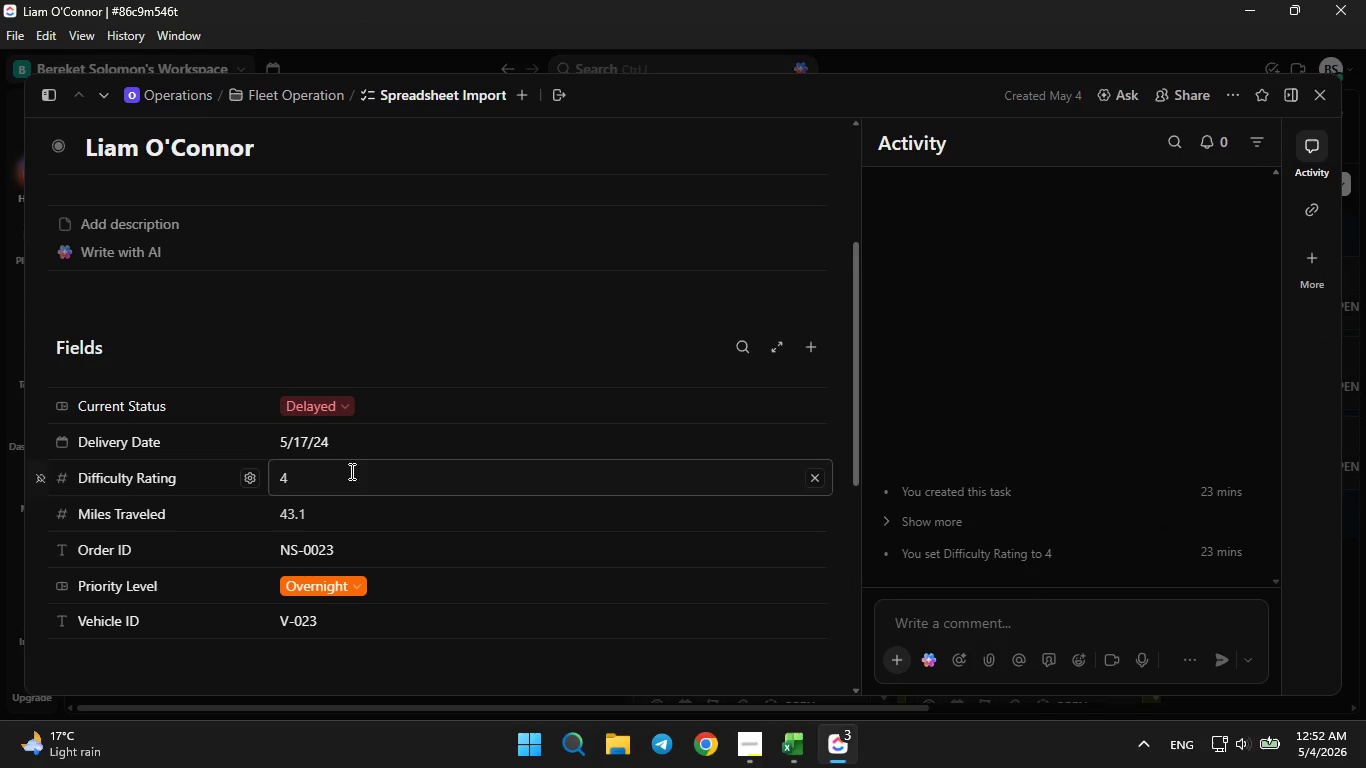 
left_click([327, 403])
 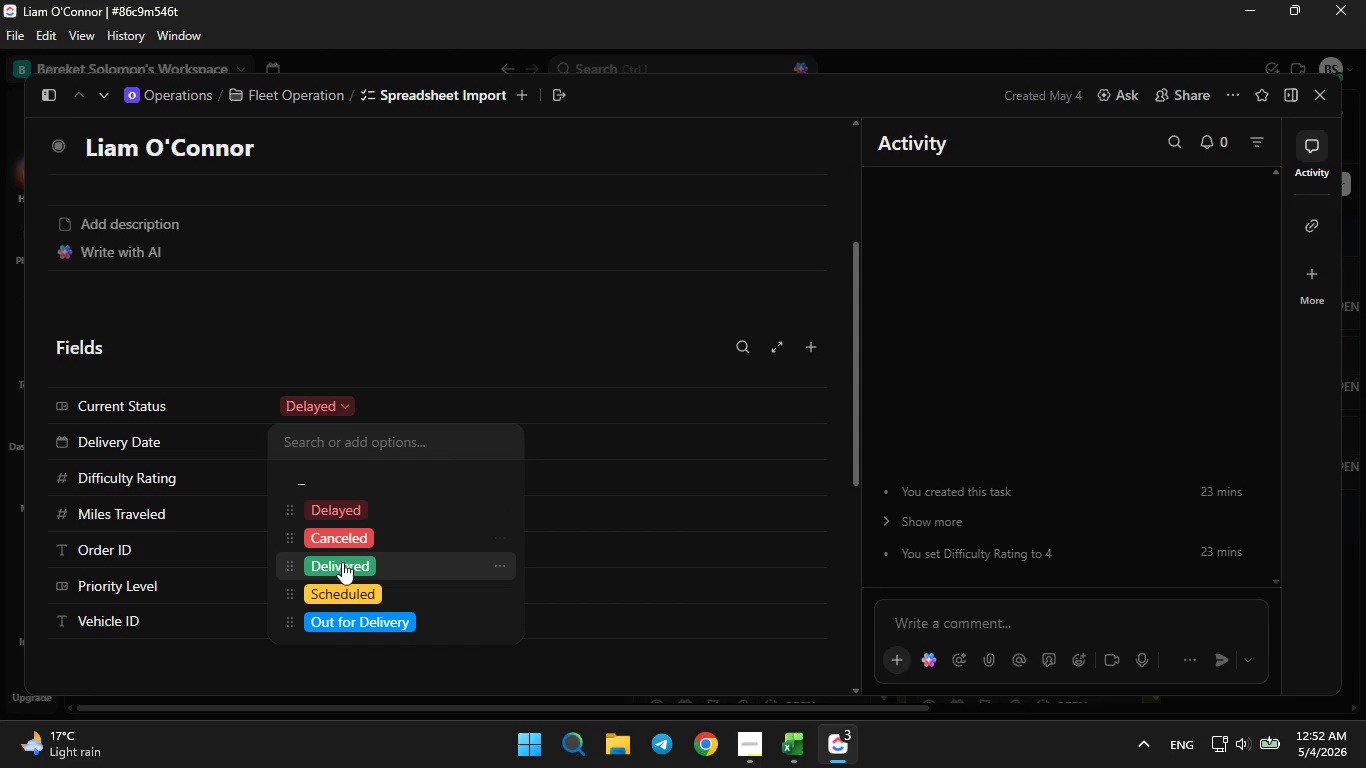 
left_click([344, 564])
 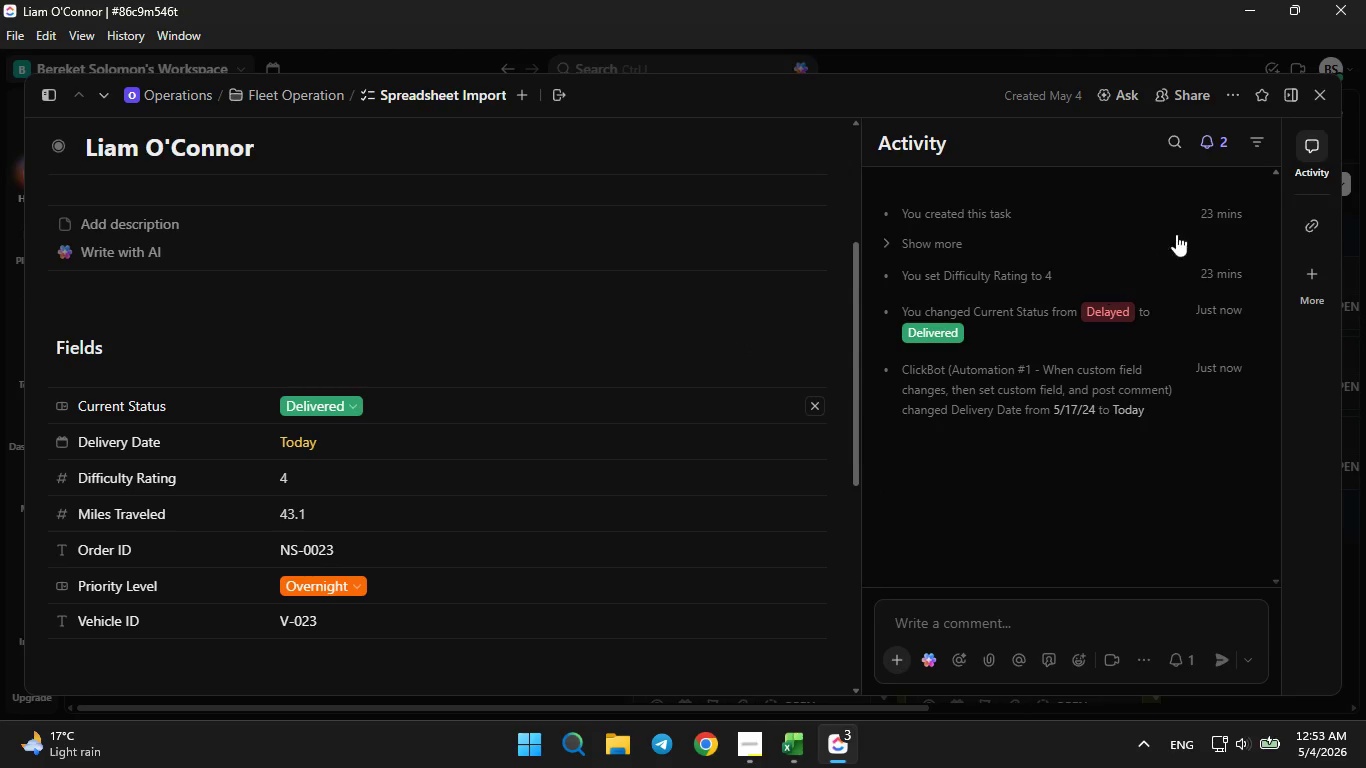 
wait(5.03)
 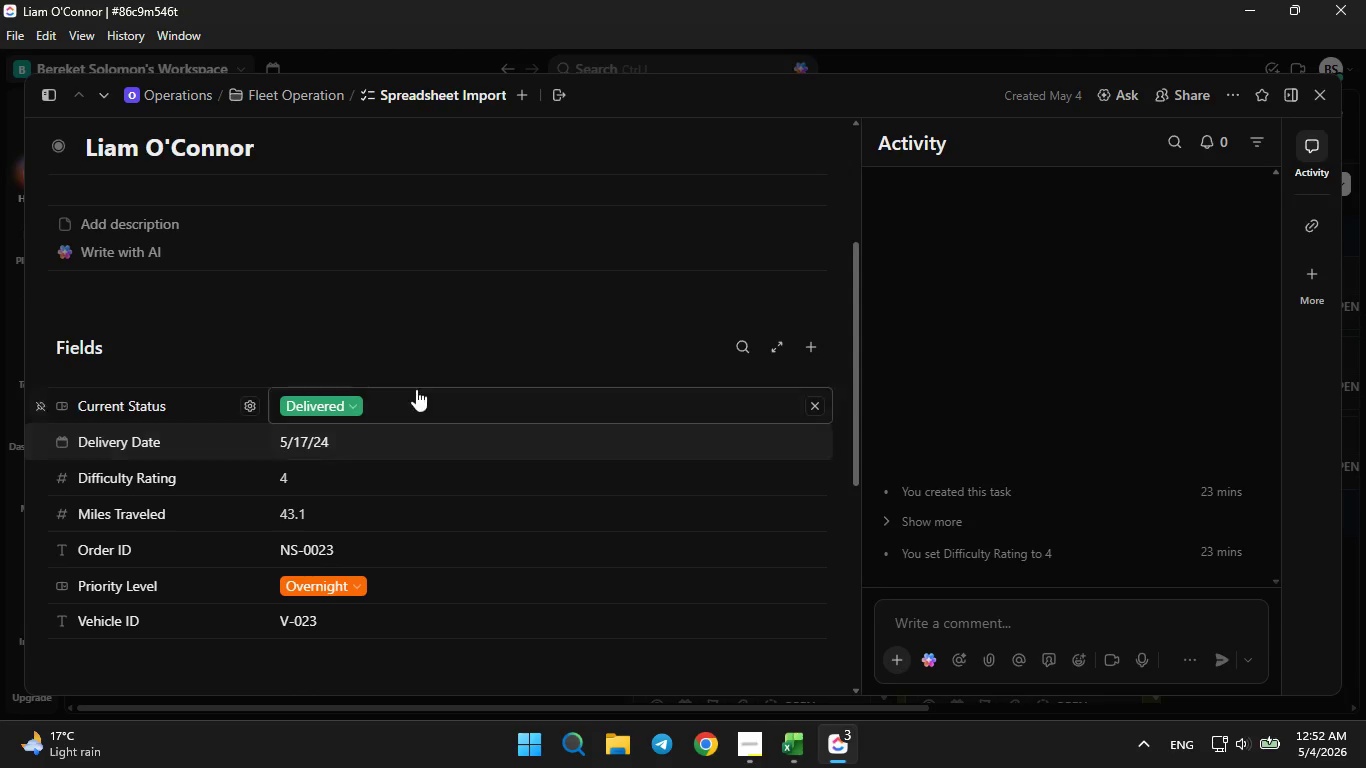 
left_click([1313, 89])
 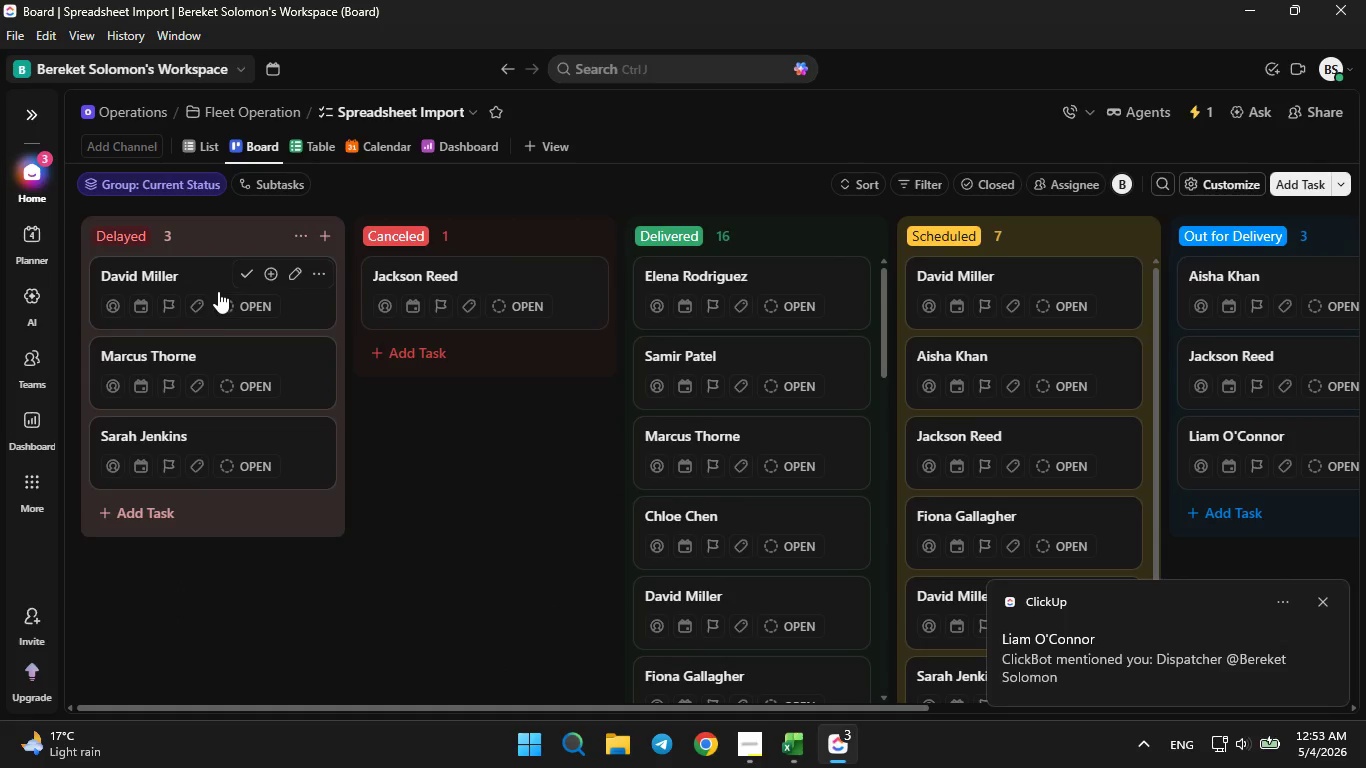 
left_click([192, 281])
 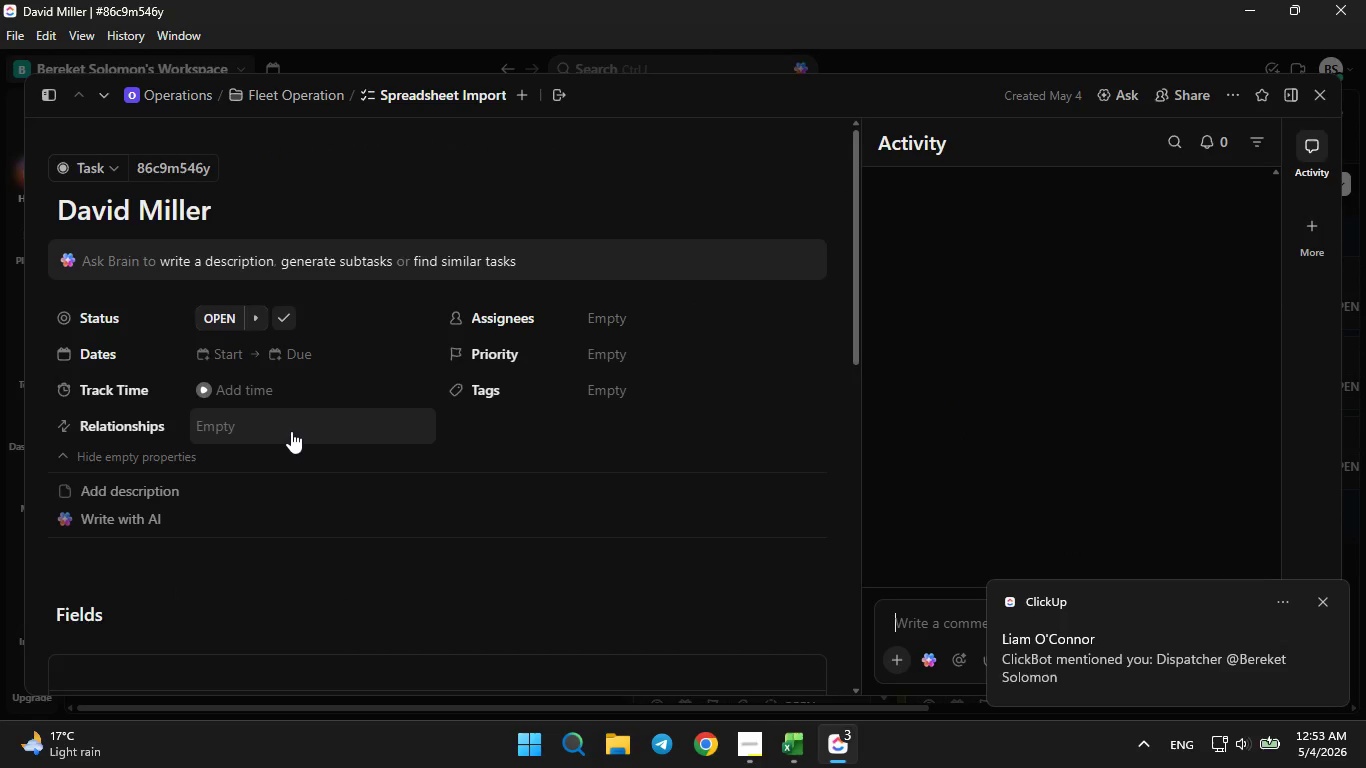 
scroll: coordinate [293, 446], scroll_direction: down, amount: 5.0
 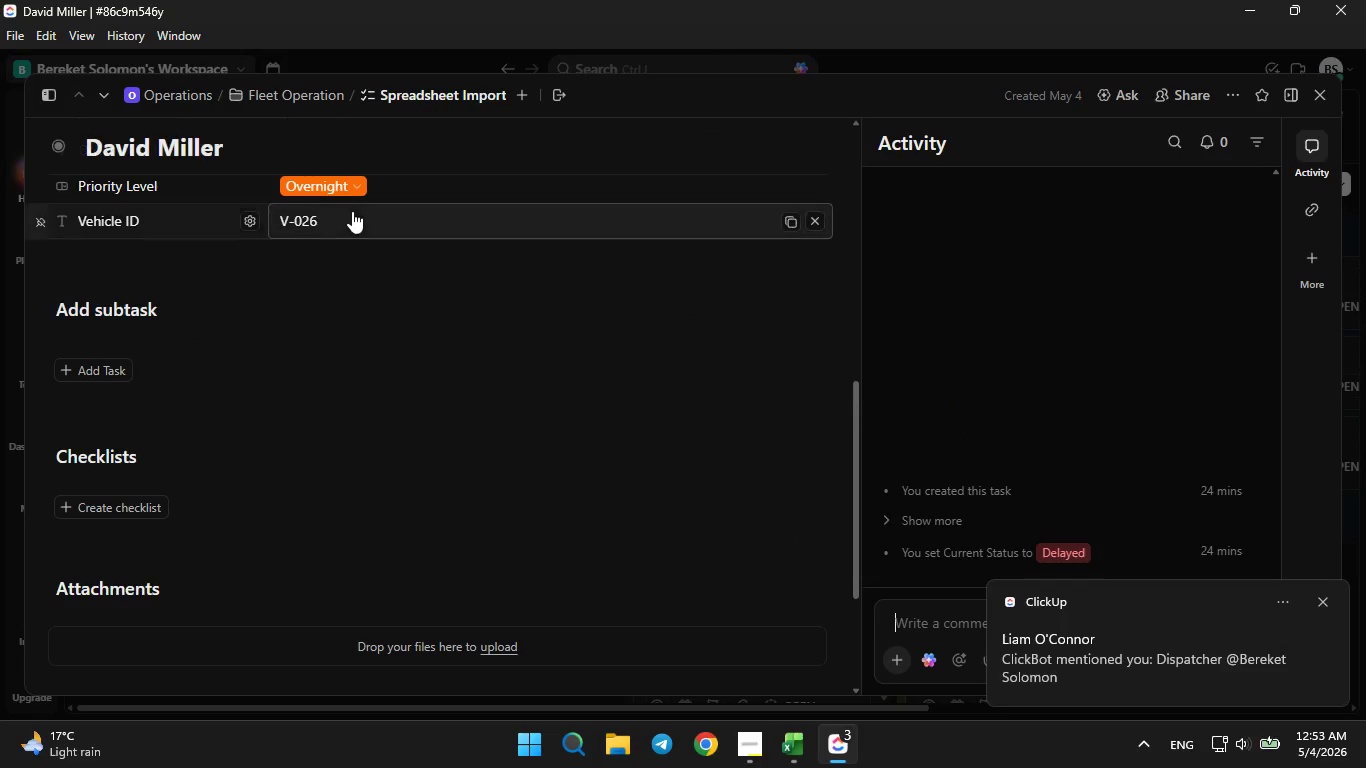 
scroll: coordinate [344, 315], scroll_direction: up, amount: 1.0
 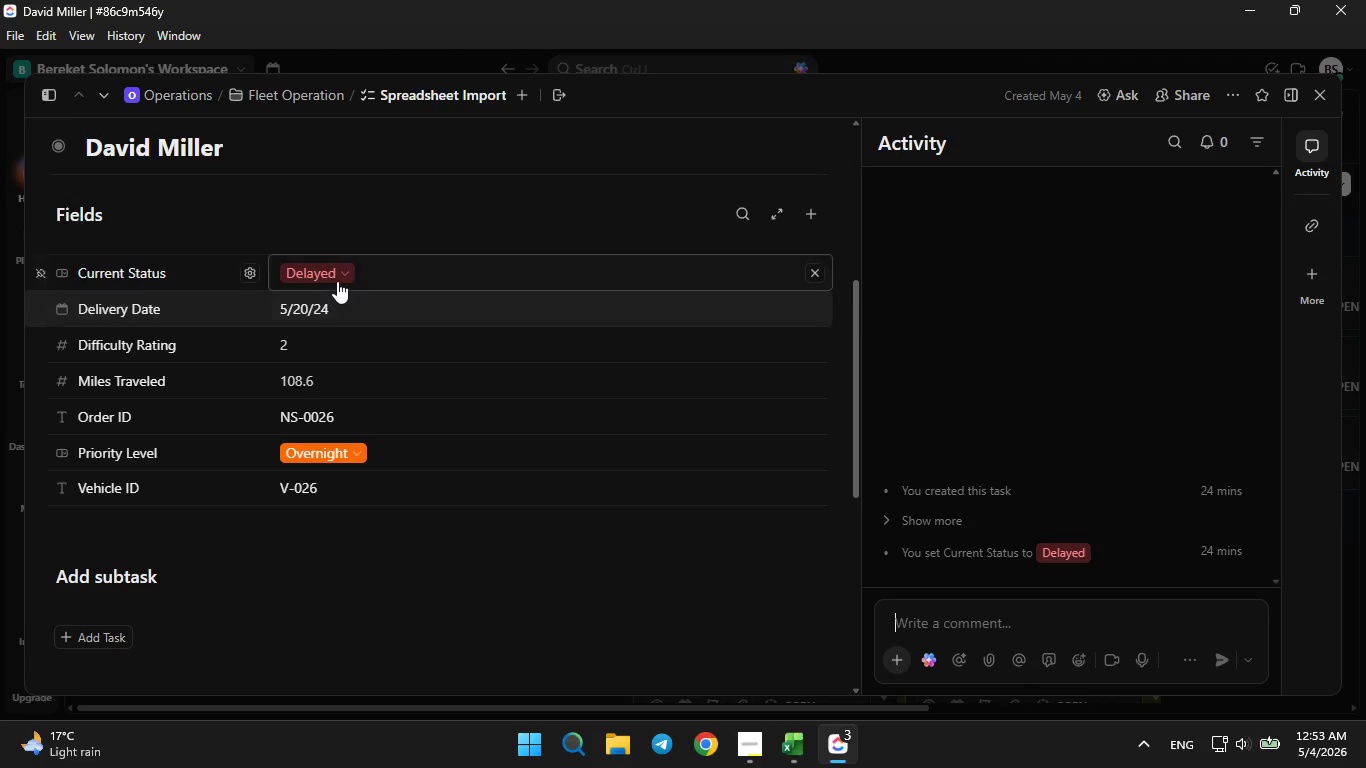 
left_click([337, 276])
 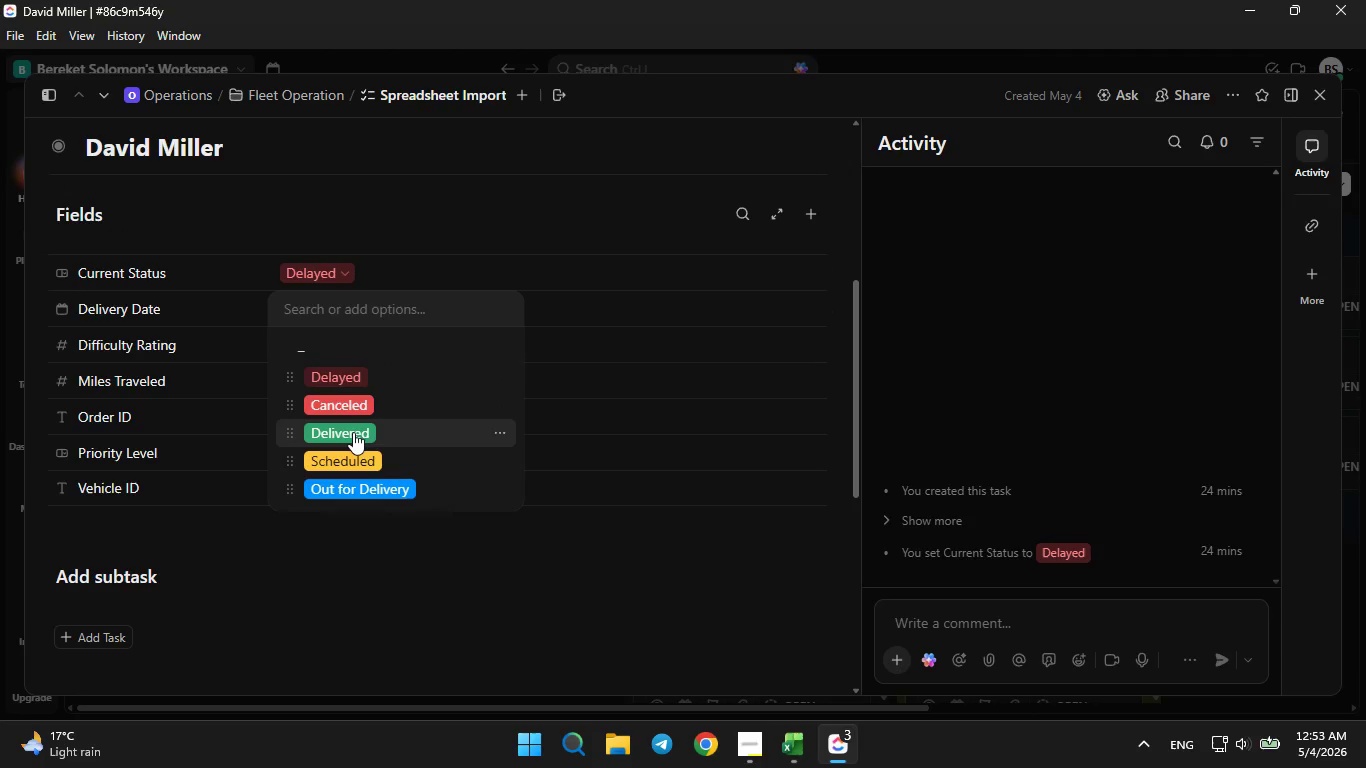 
left_click([353, 432])
 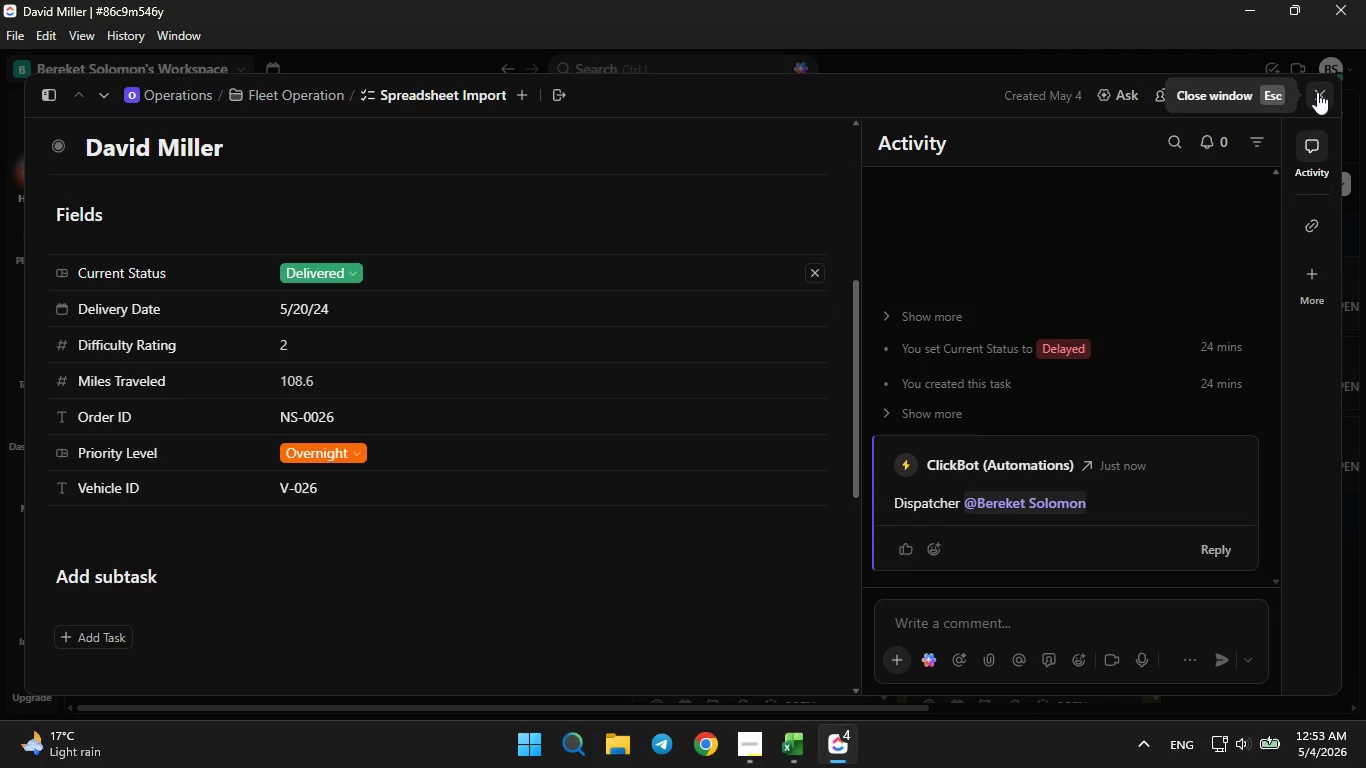 
left_click([1317, 92])
 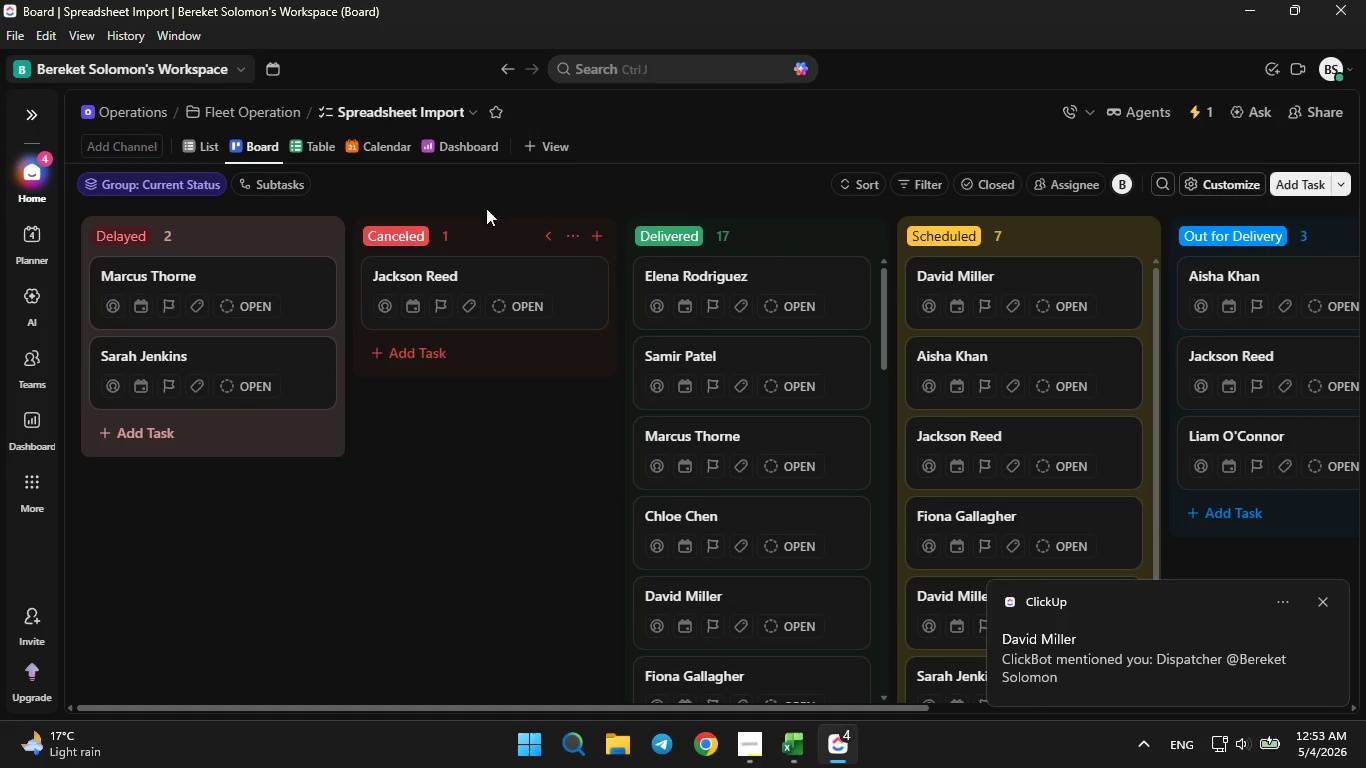 
left_click([456, 143])
 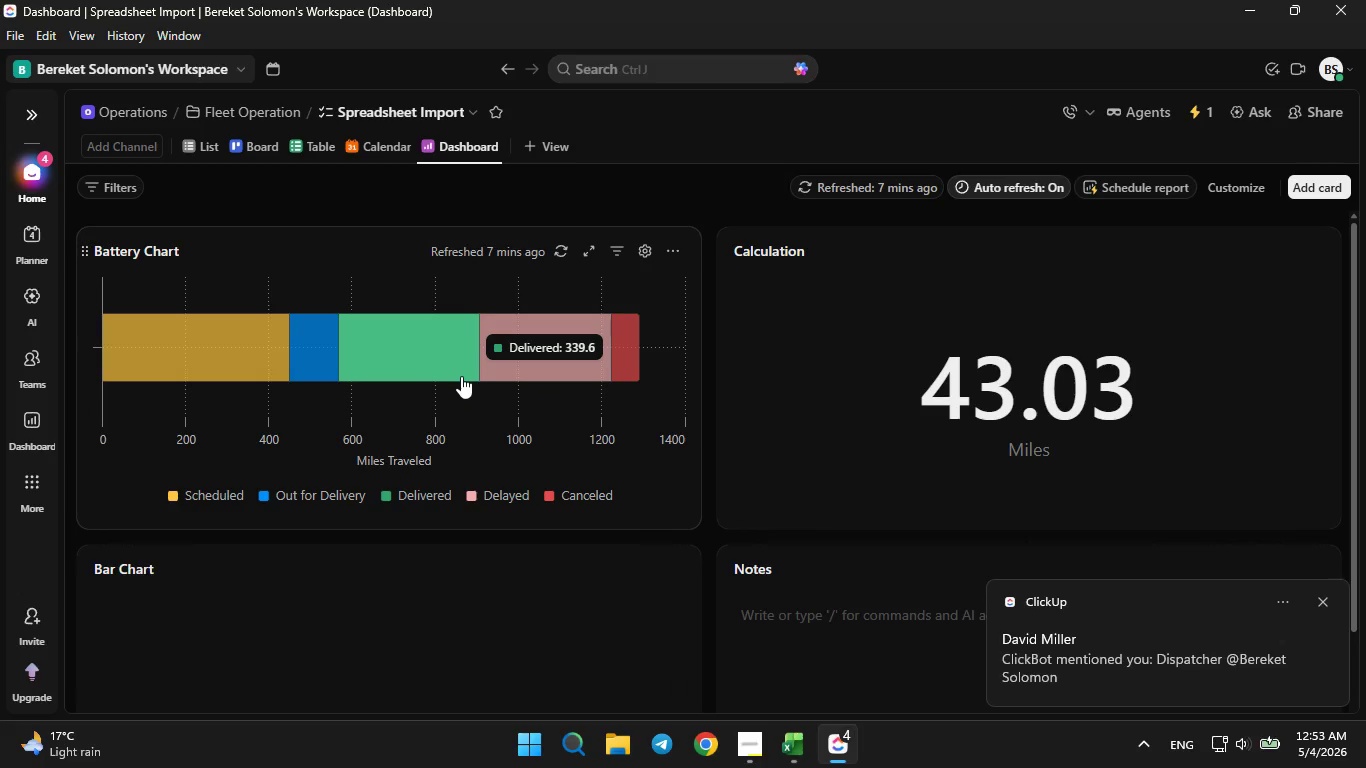 
scroll: coordinate [461, 376], scroll_direction: down, amount: 2.0
 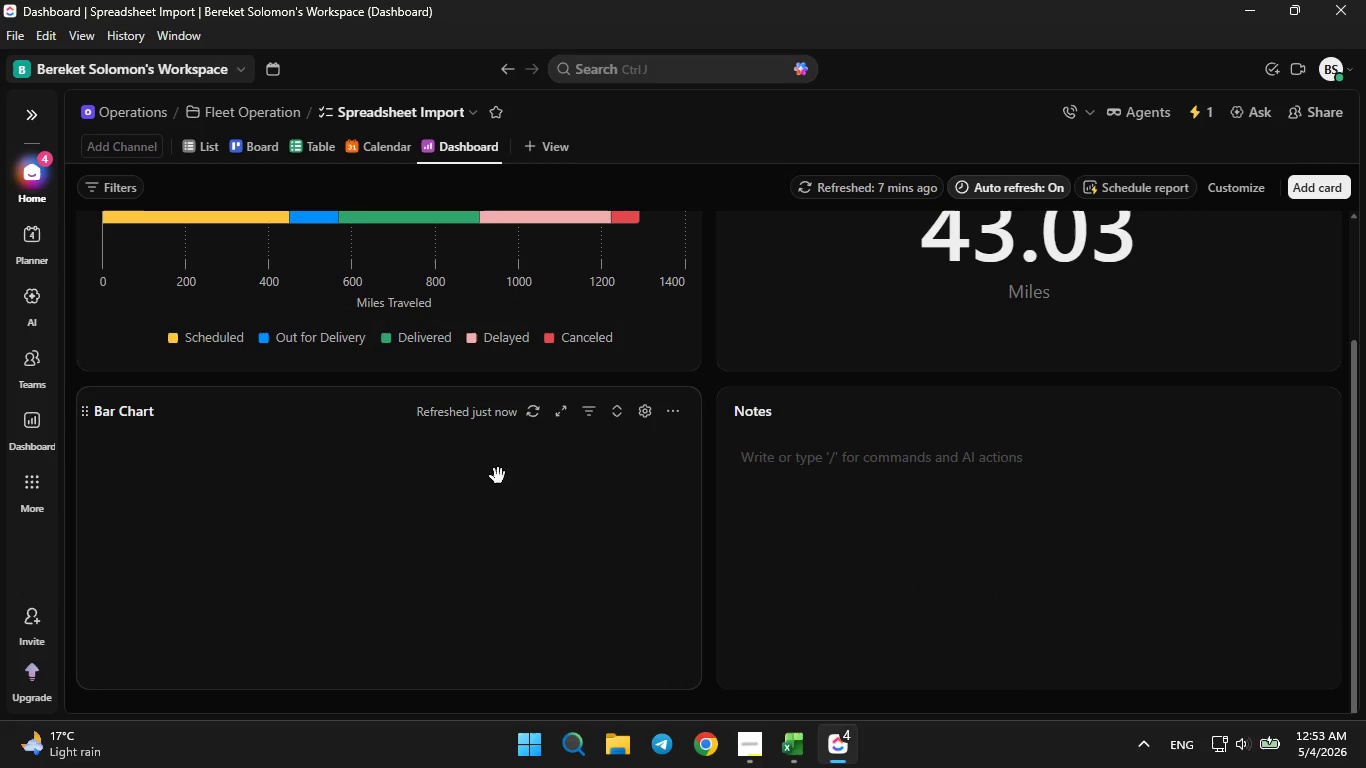 
left_click([539, 418])
 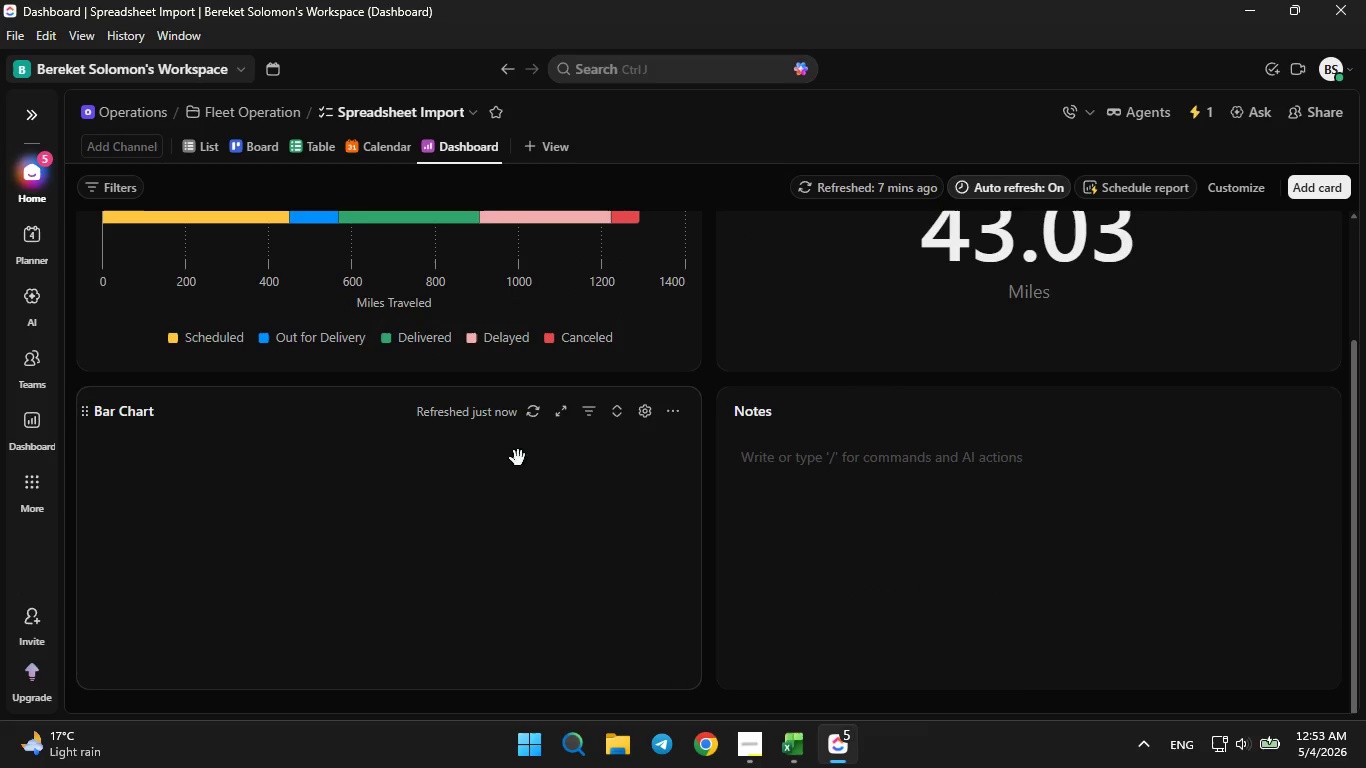 
left_click([538, 421])
 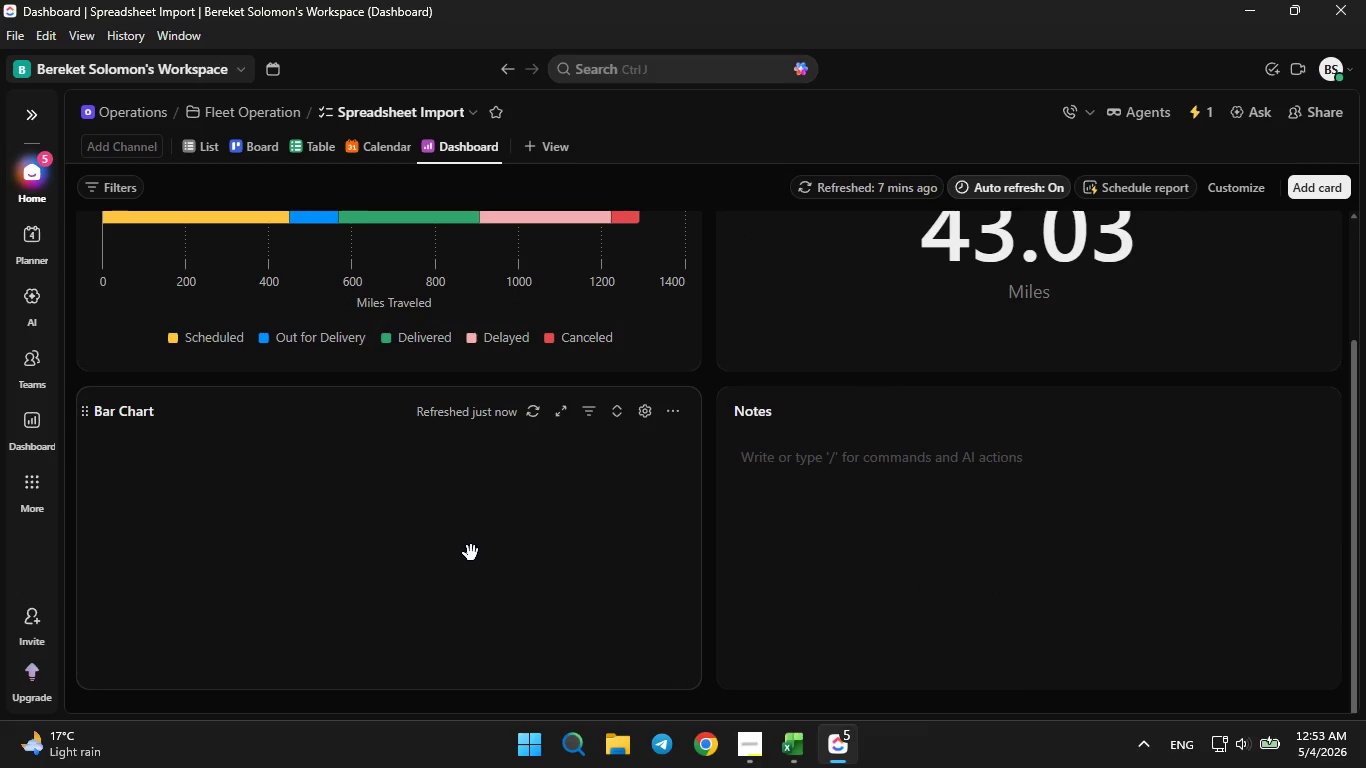 
scroll: coordinate [471, 553], scroll_direction: up, amount: 1.0
 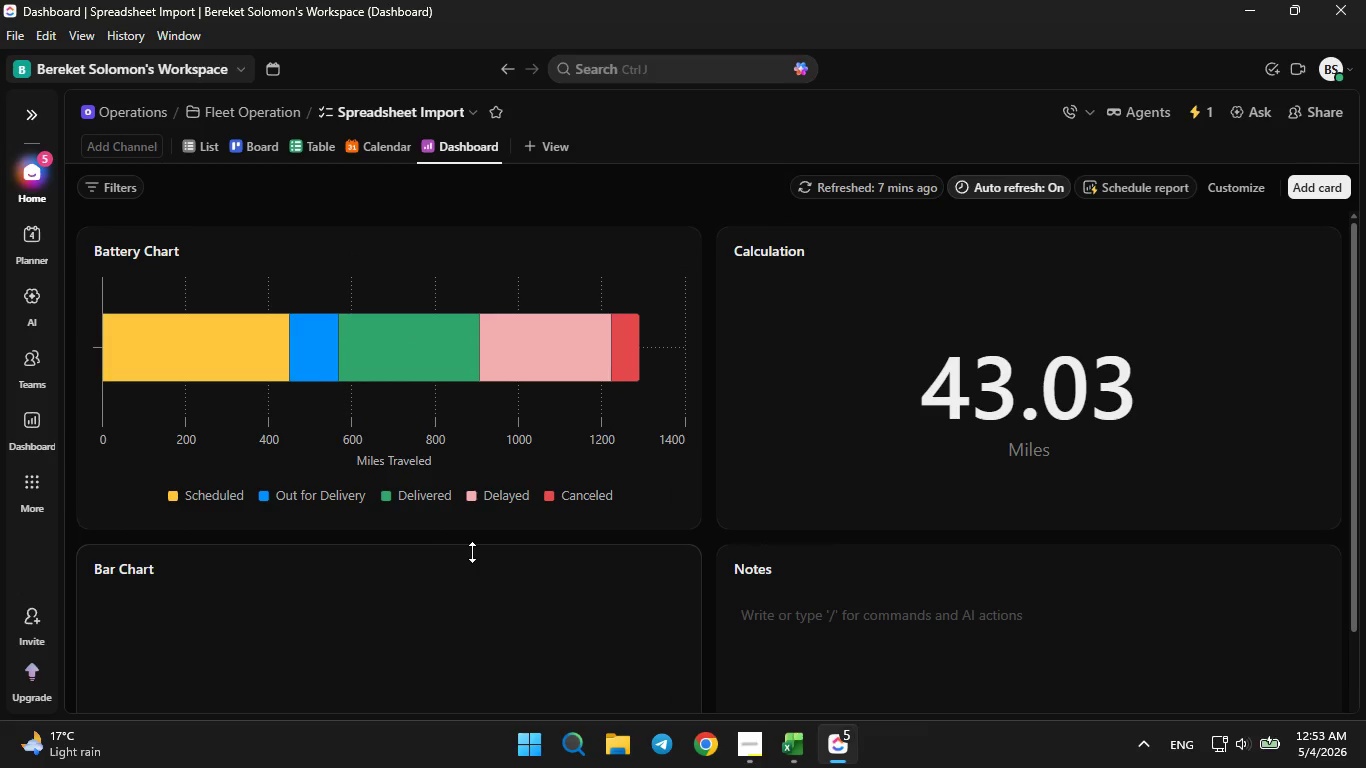 
scroll: coordinate [472, 552], scroll_direction: down, amount: 2.0
 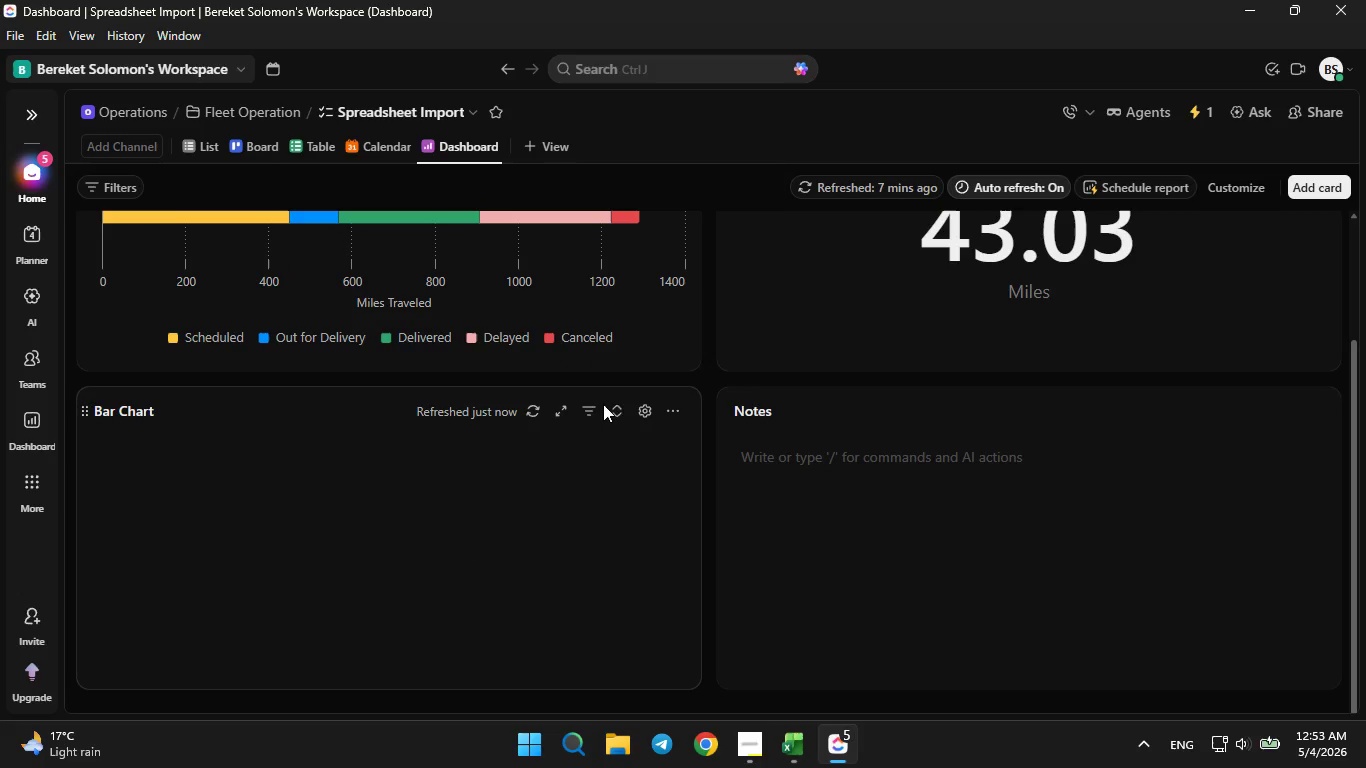 
left_click([636, 408])
 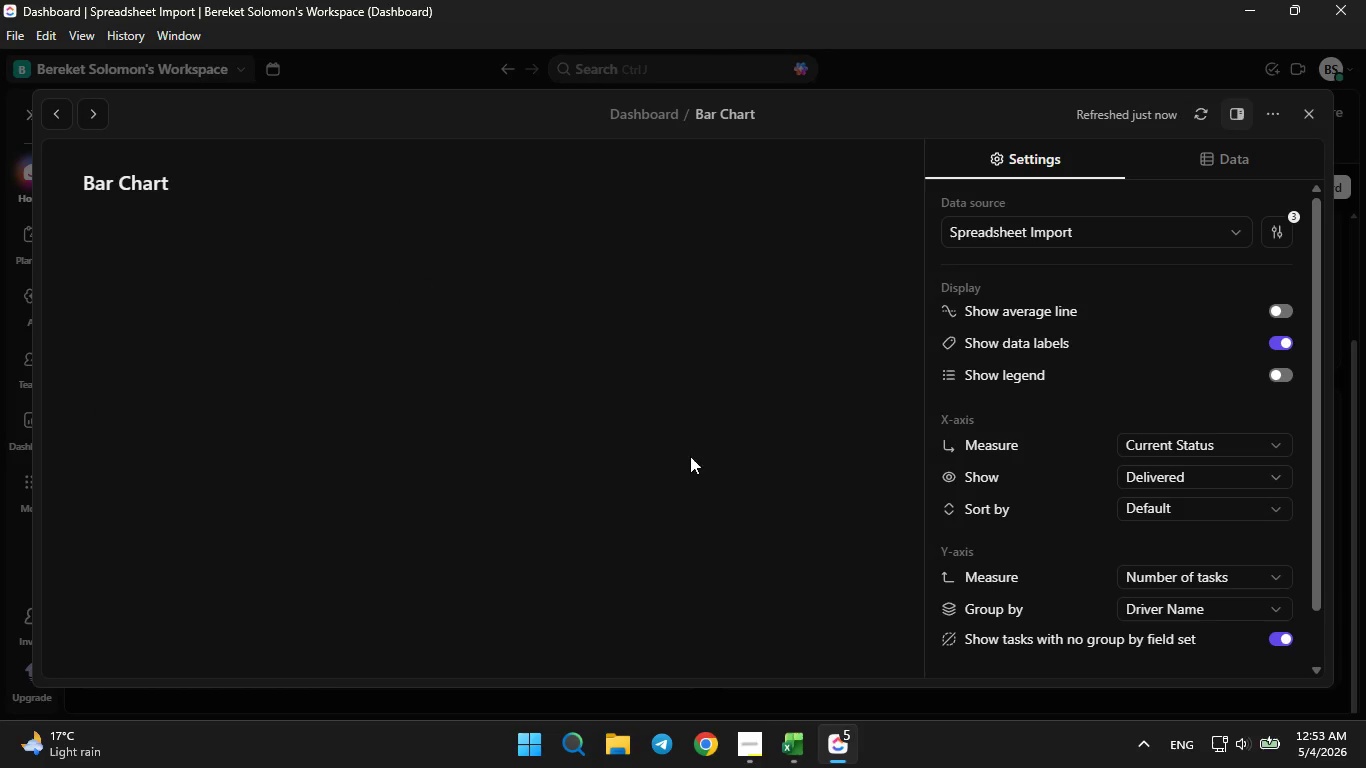 
scroll: coordinate [1064, 470], scroll_direction: down, amount: 5.0
 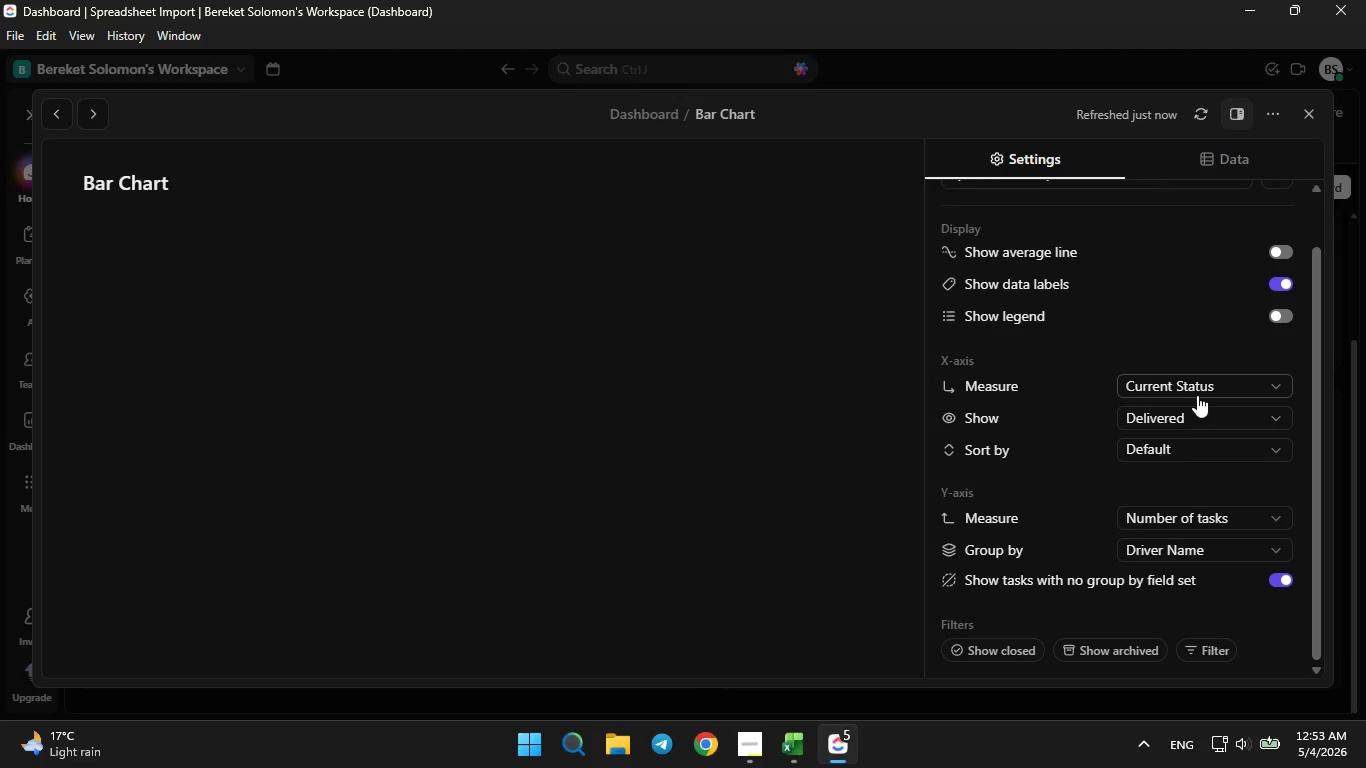 
left_click([1275, 318])
 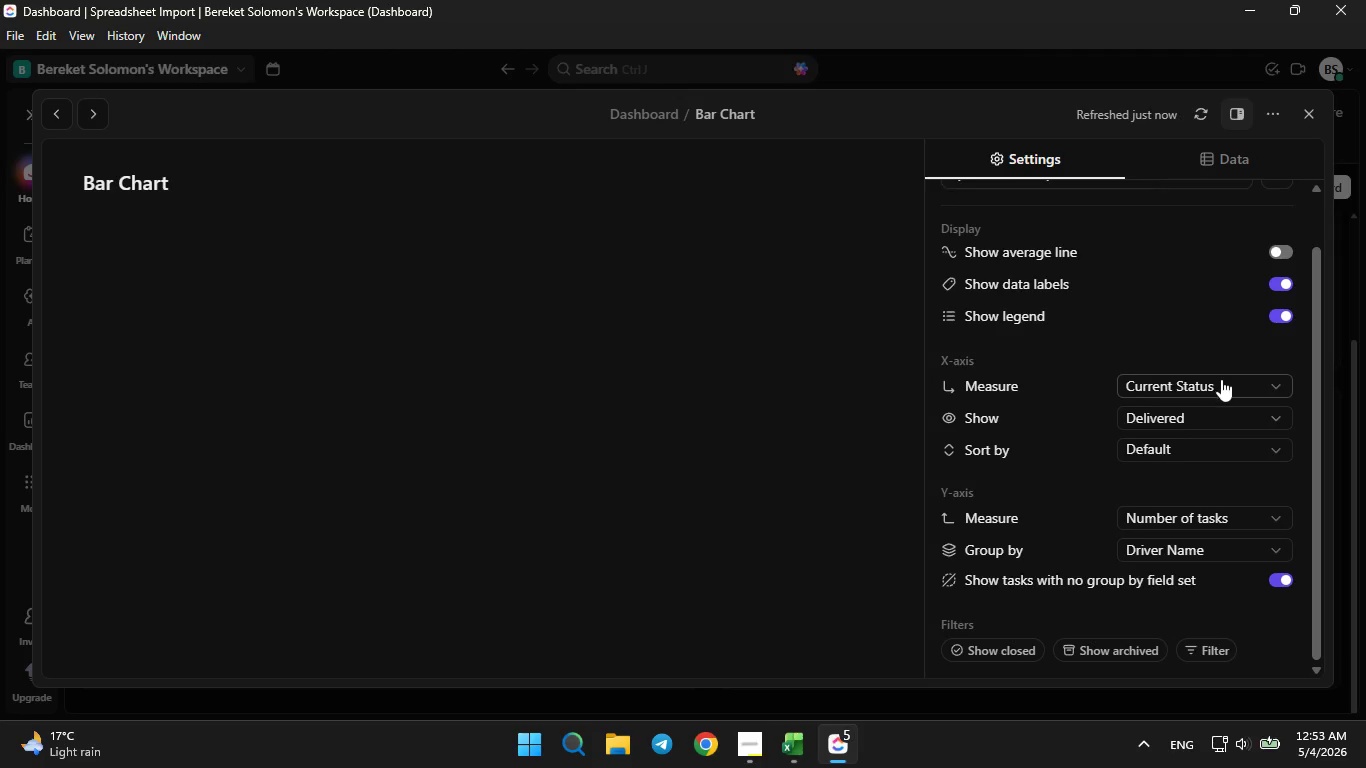 
scroll: coordinate [1210, 399], scroll_direction: up, amount: 2.0
 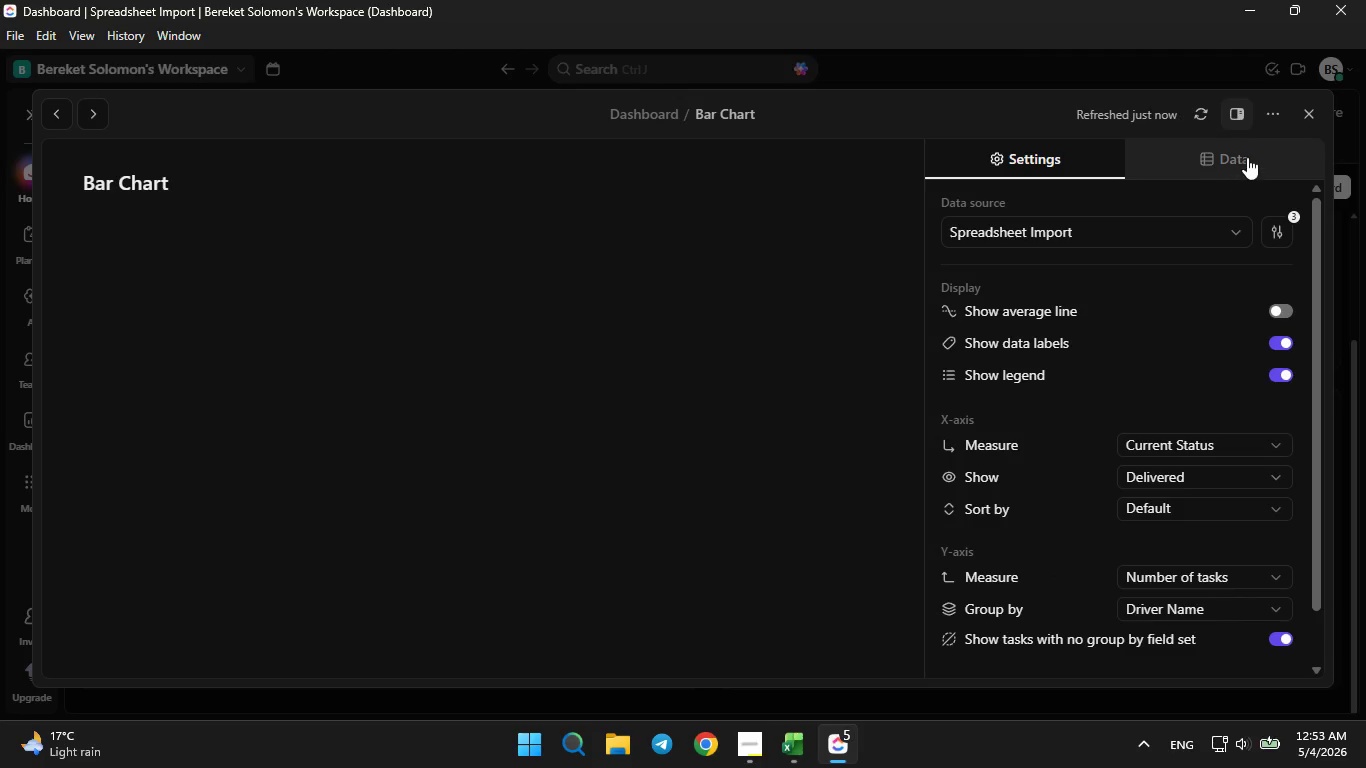 
left_click([1247, 157])
 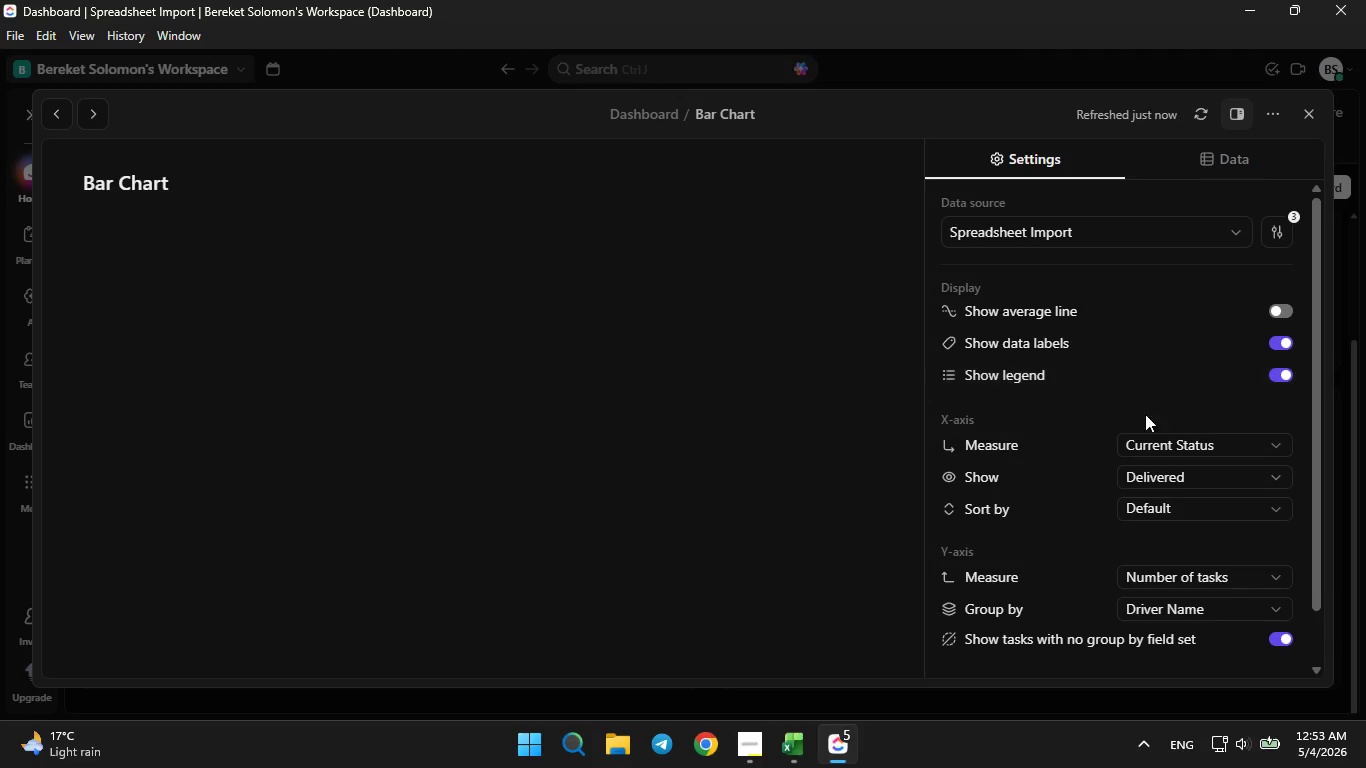 
left_click([1180, 445])
 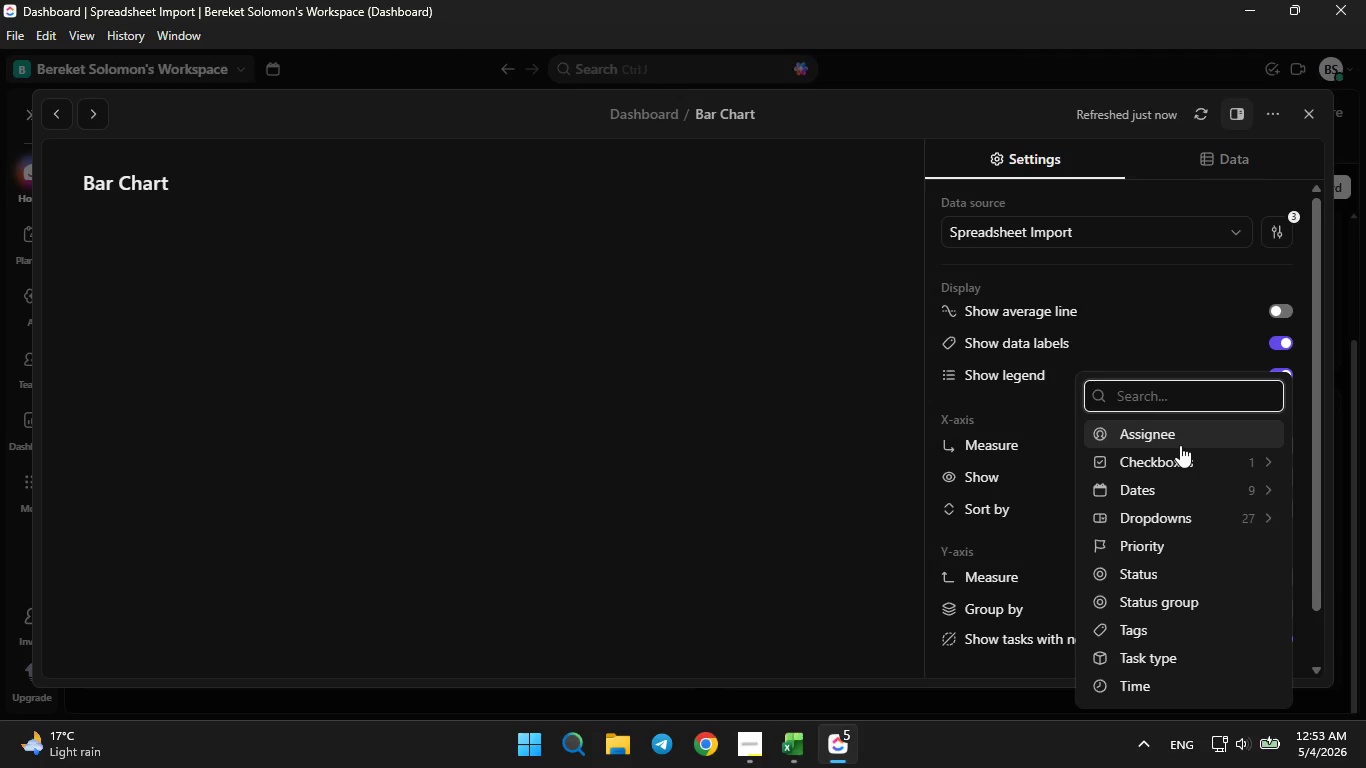 
left_click([1180, 445])
 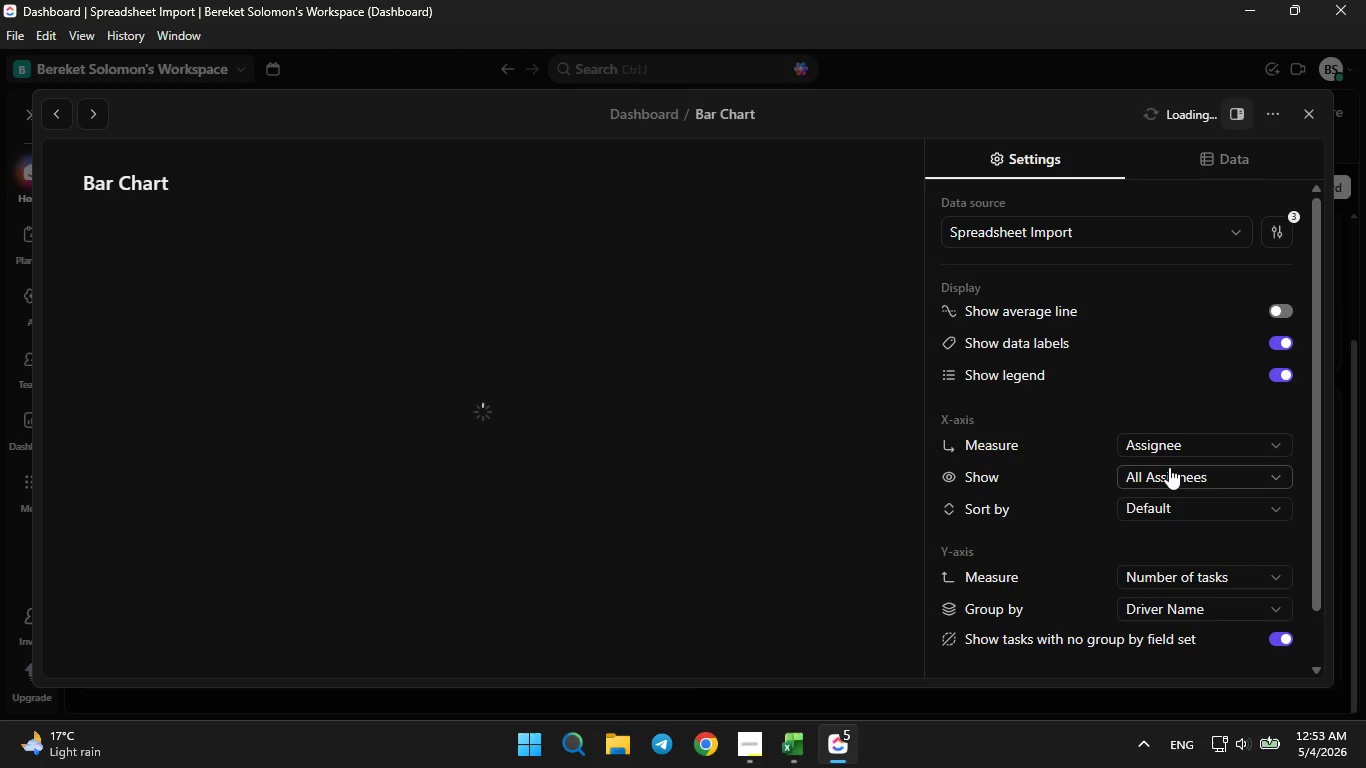 
left_click([1169, 467])
 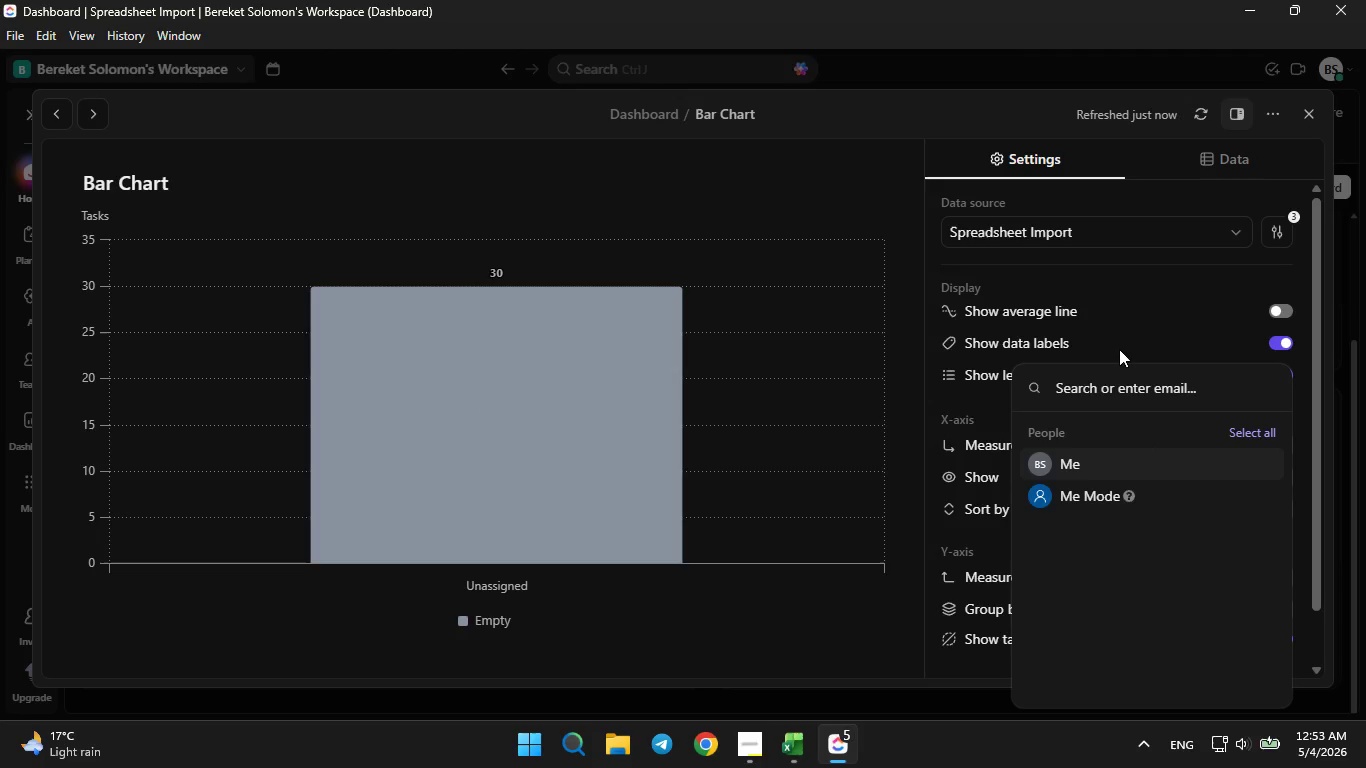 
left_click([1124, 329])
 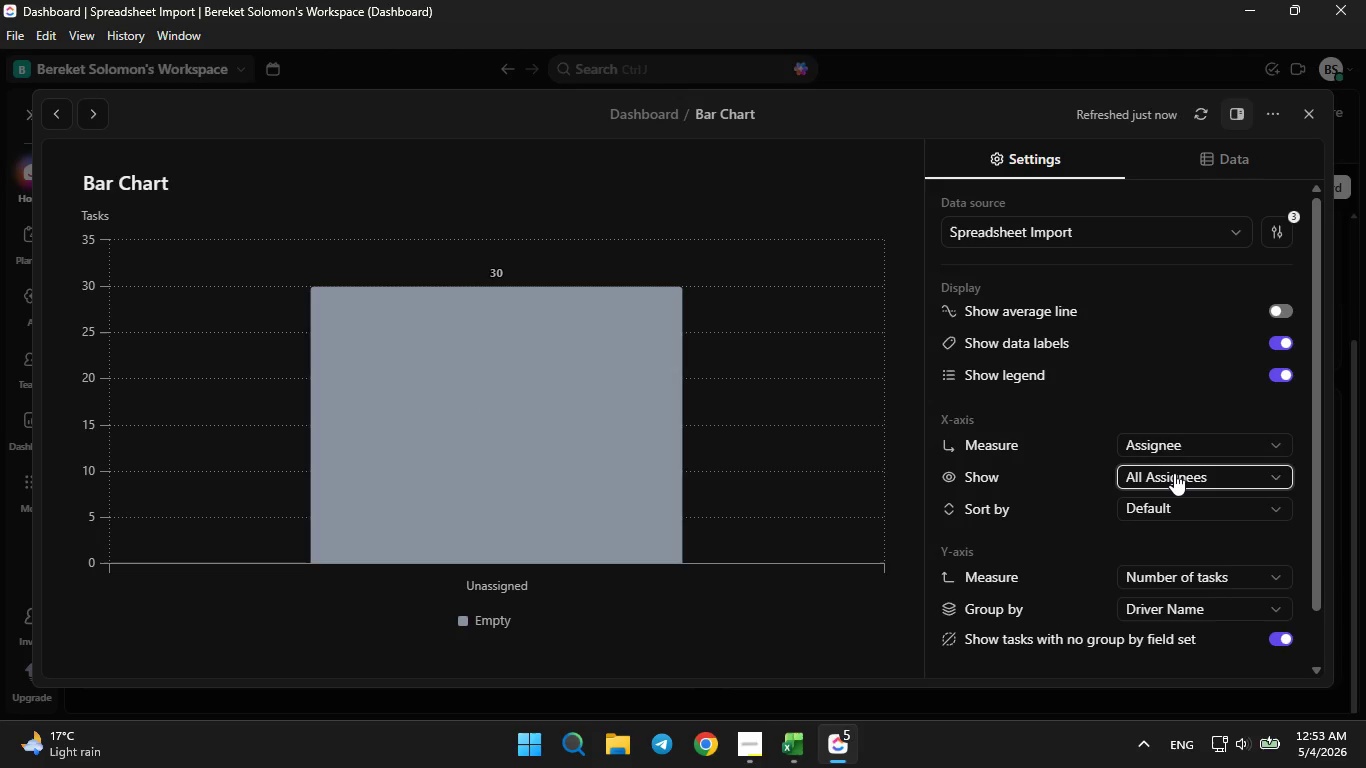 
left_click([1174, 472])
 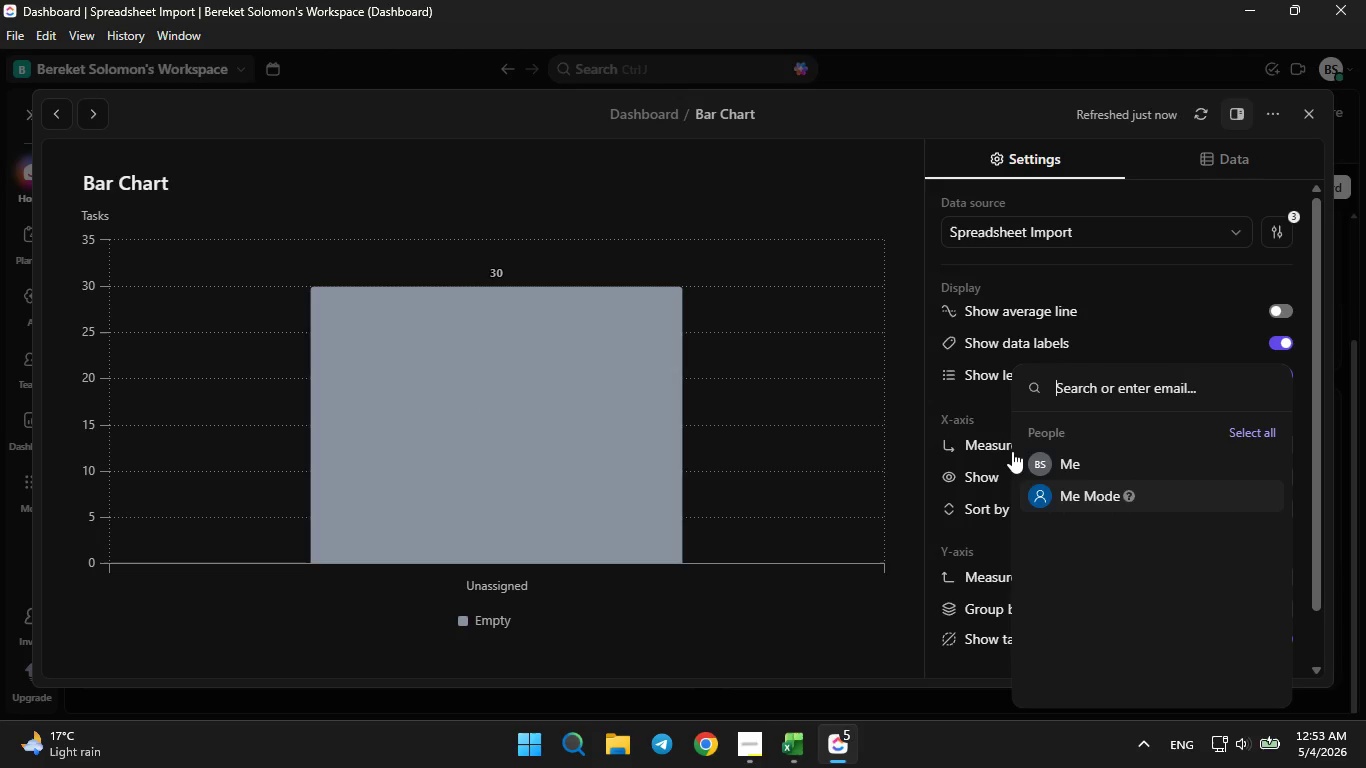 
left_click([1021, 452])
 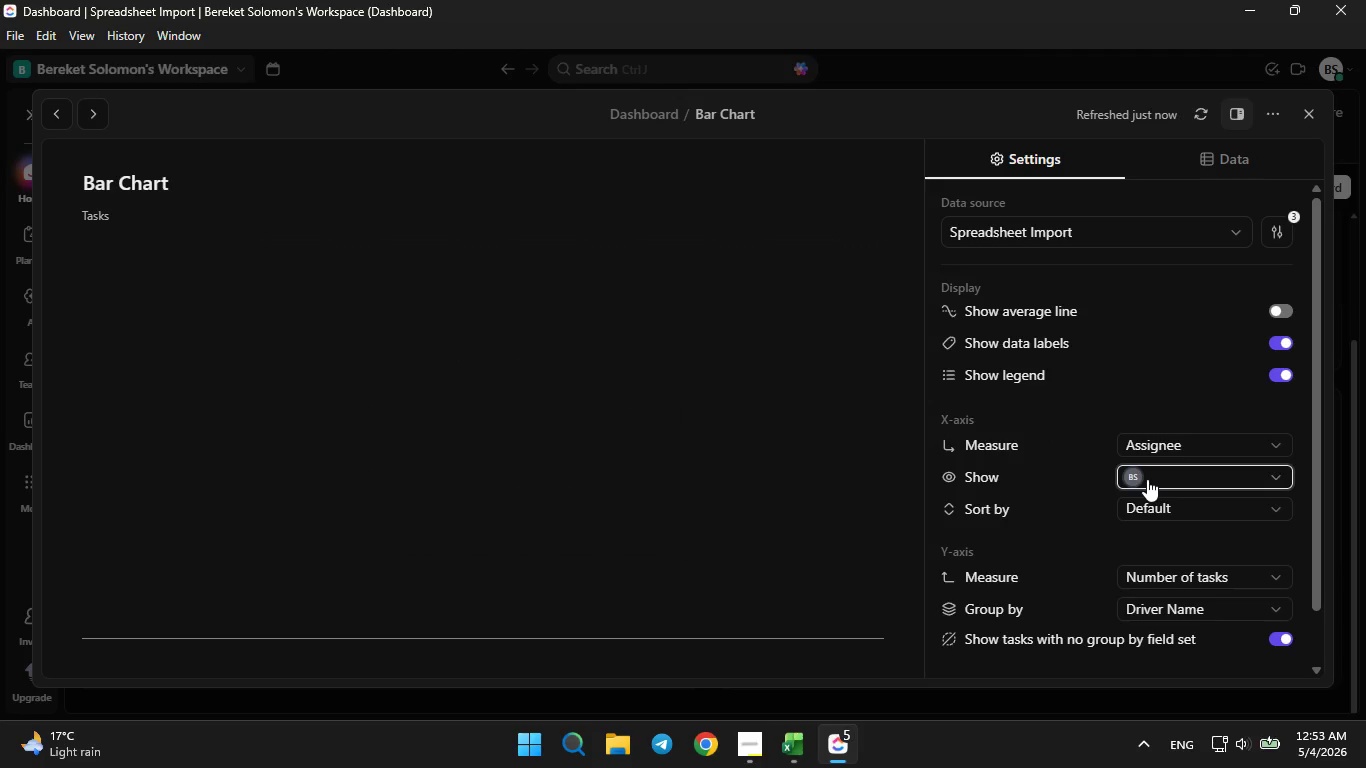 
left_click([1147, 479])
 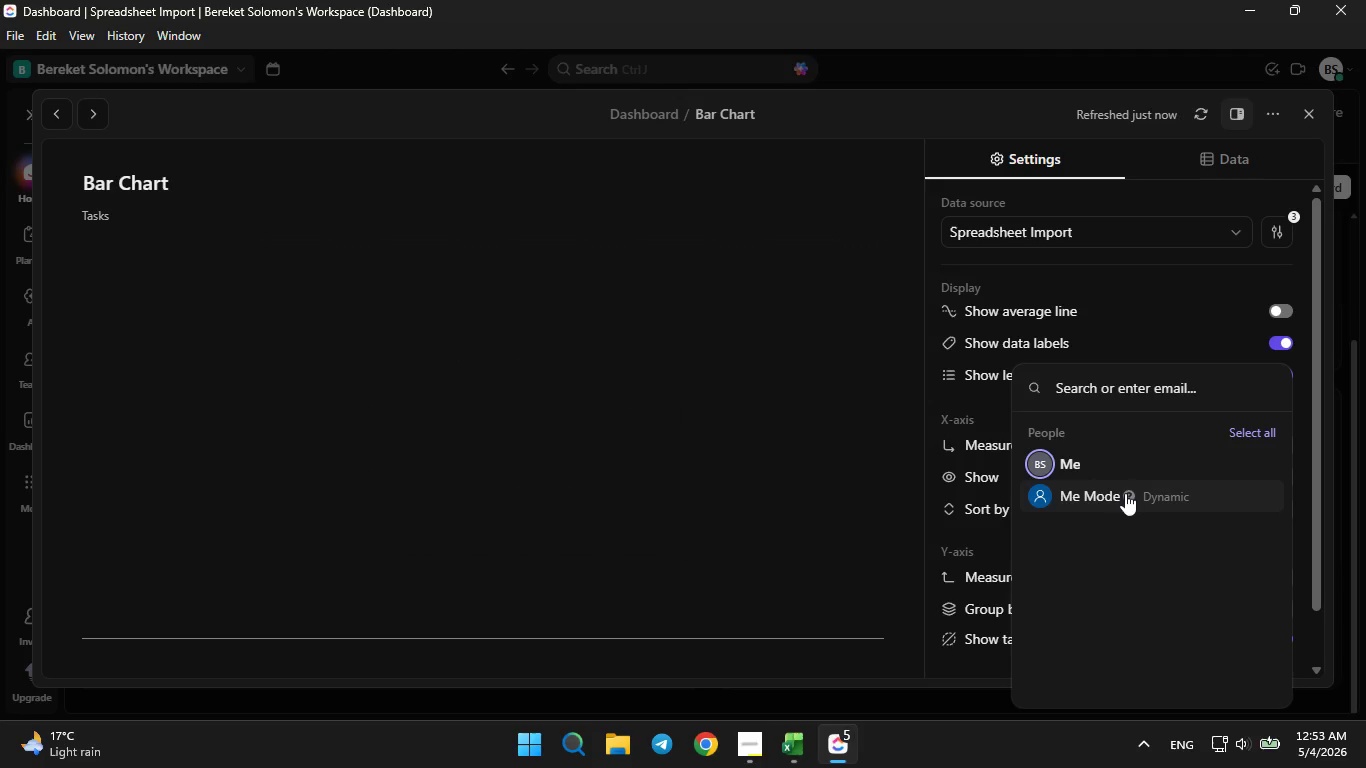 
left_click([1125, 494])
 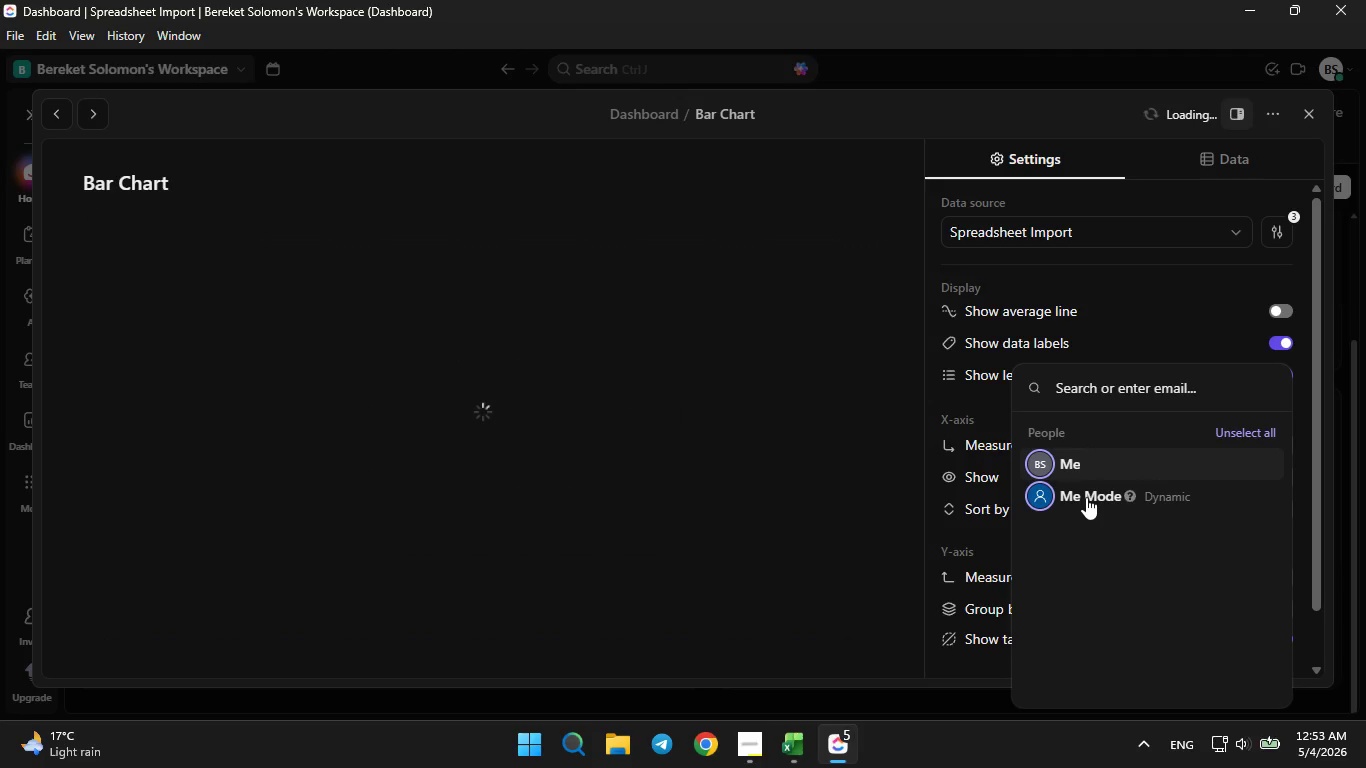 
left_click([1086, 497])
 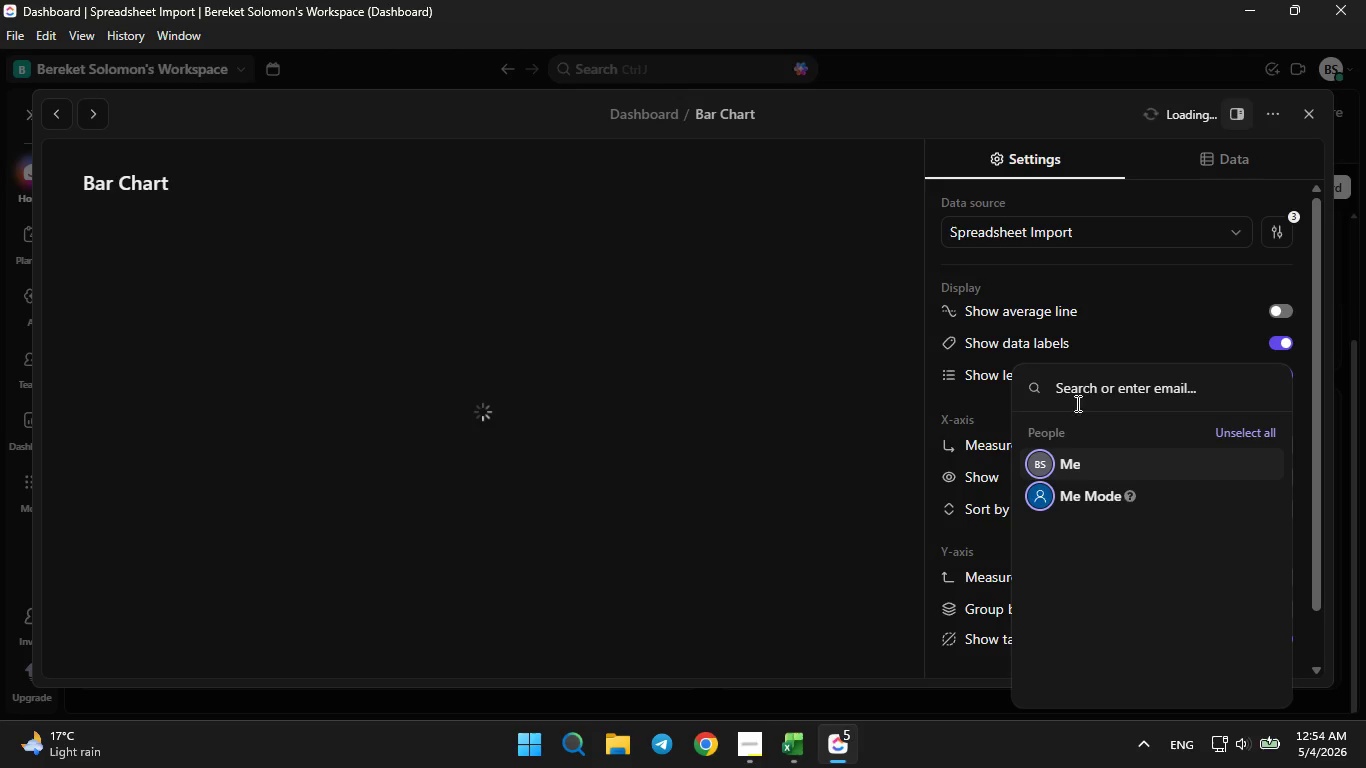 
left_click([1100, 339])
 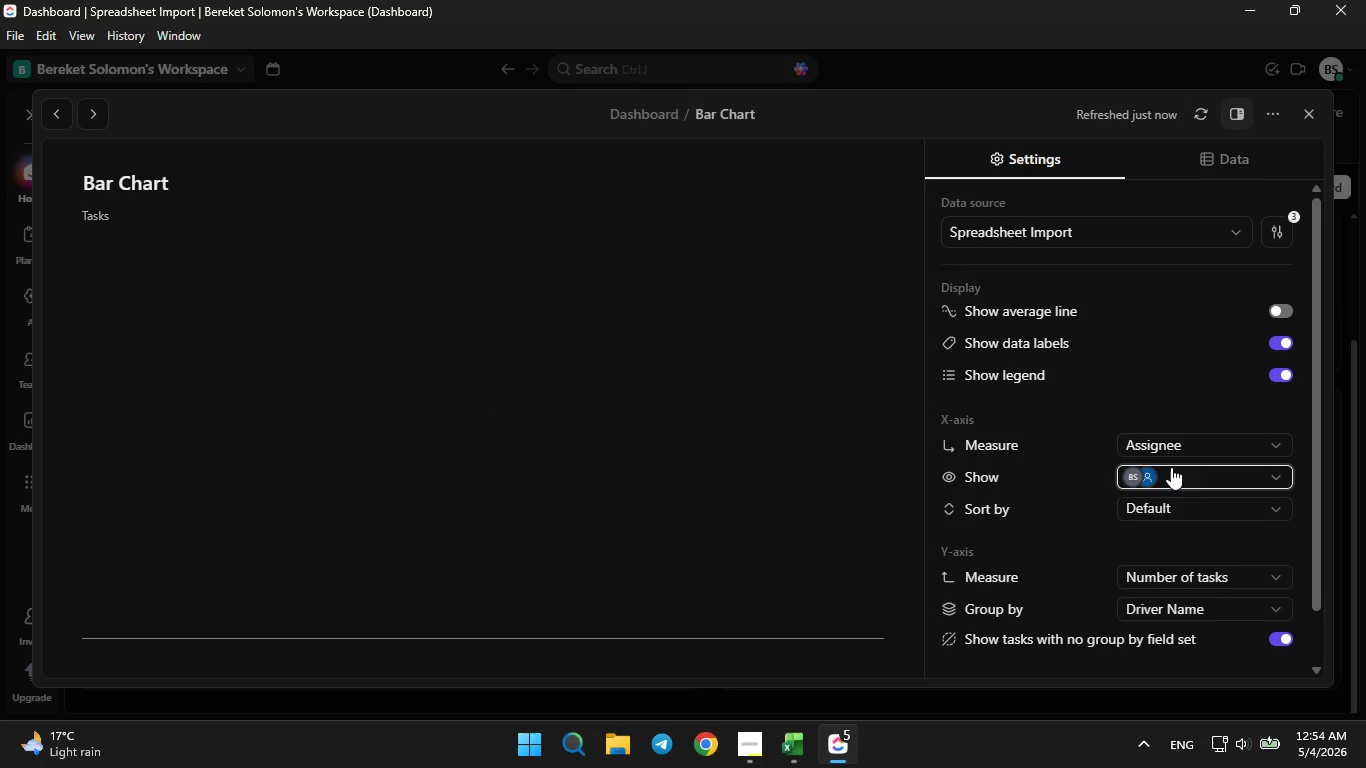 
left_click([1228, 448])
 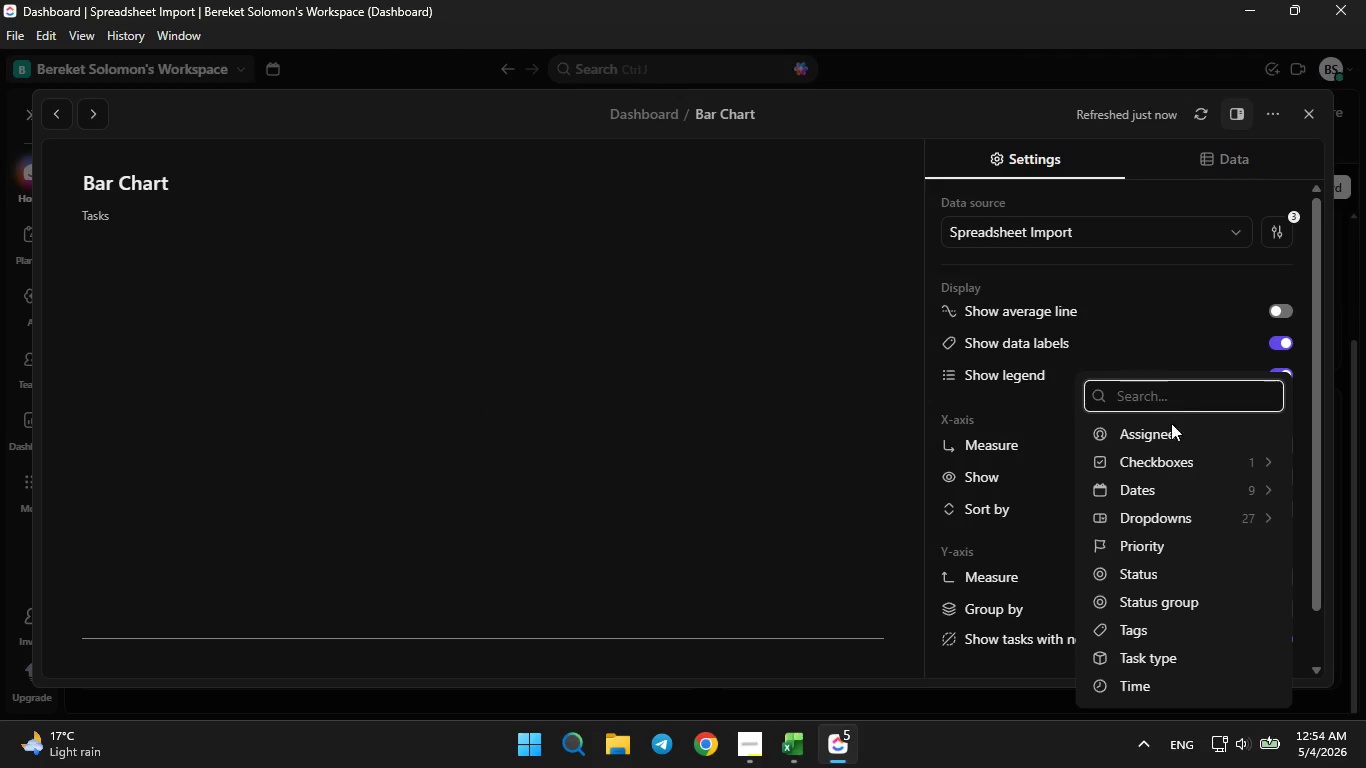 
left_click([1157, 460])
 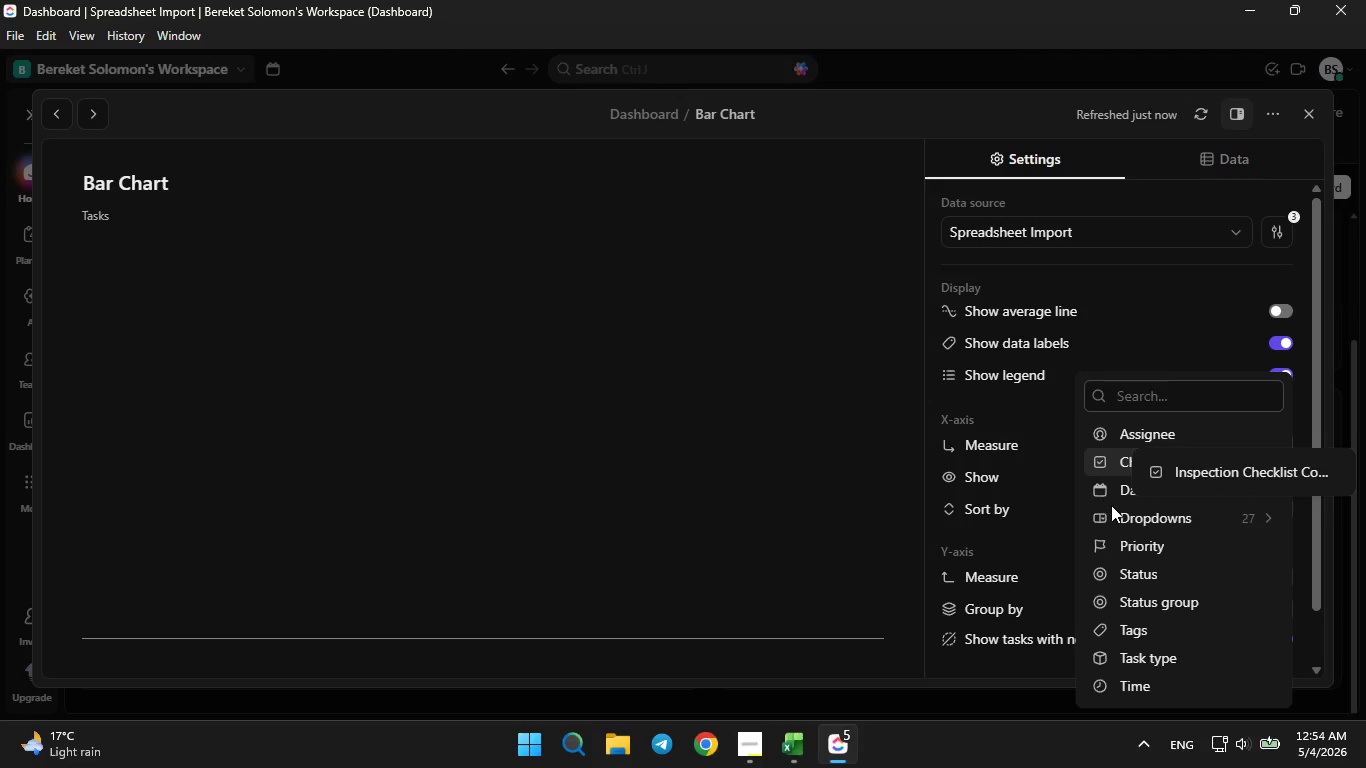 
left_click([1137, 522])
 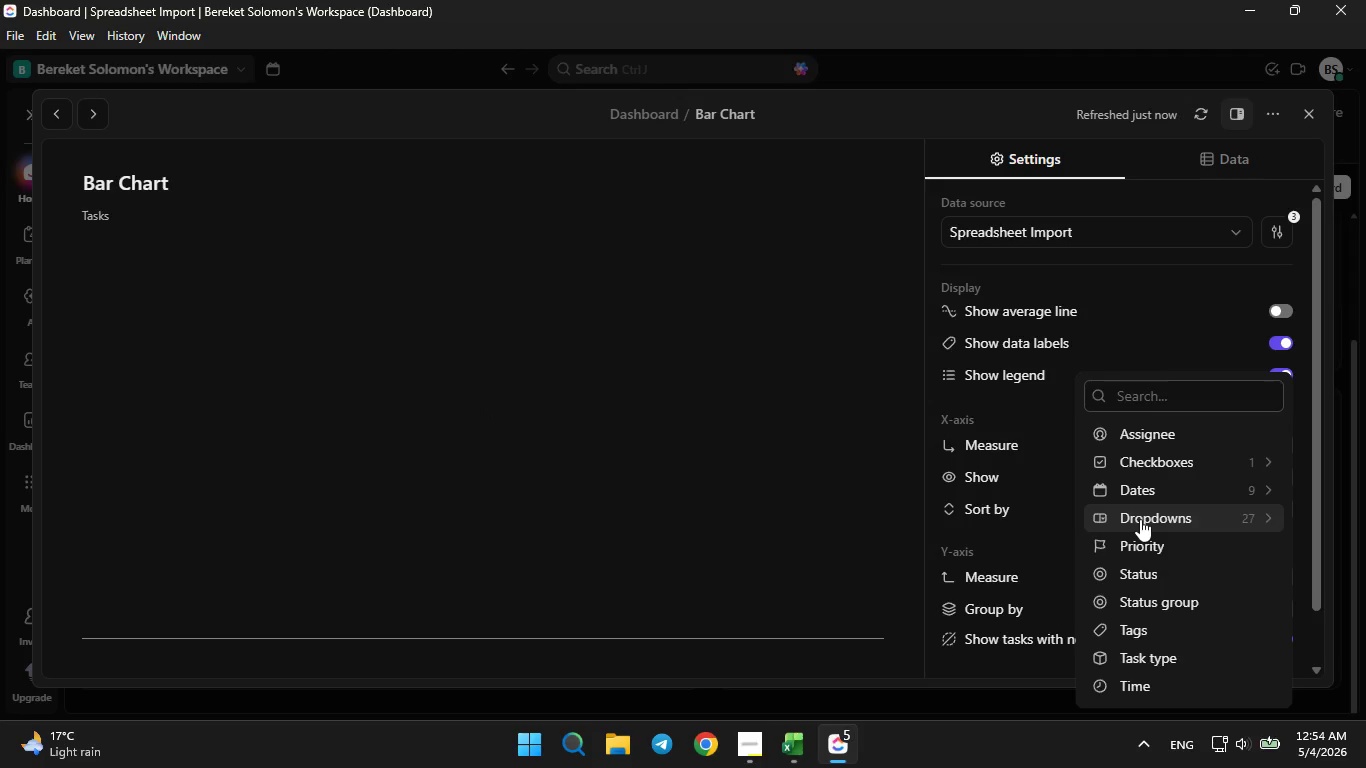 
left_click([1140, 519])
 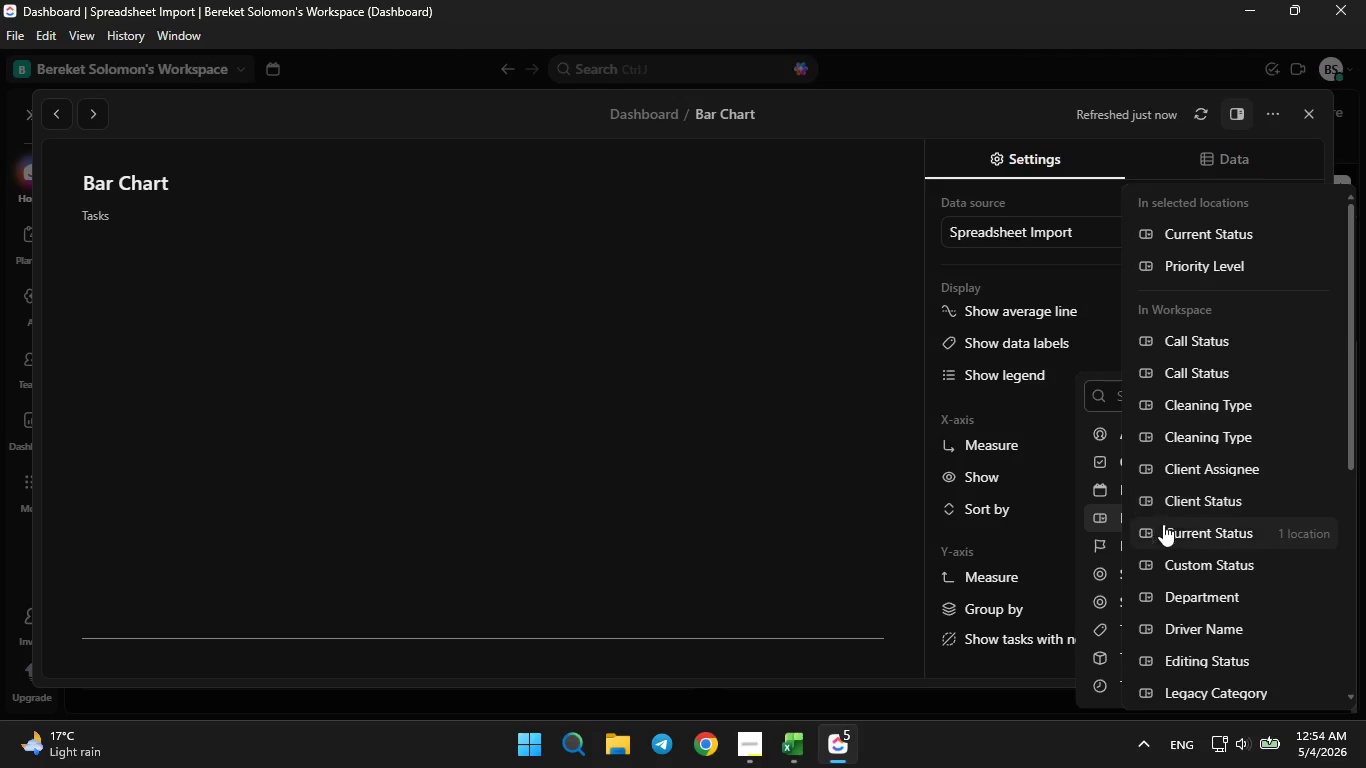 
wait(5.09)
 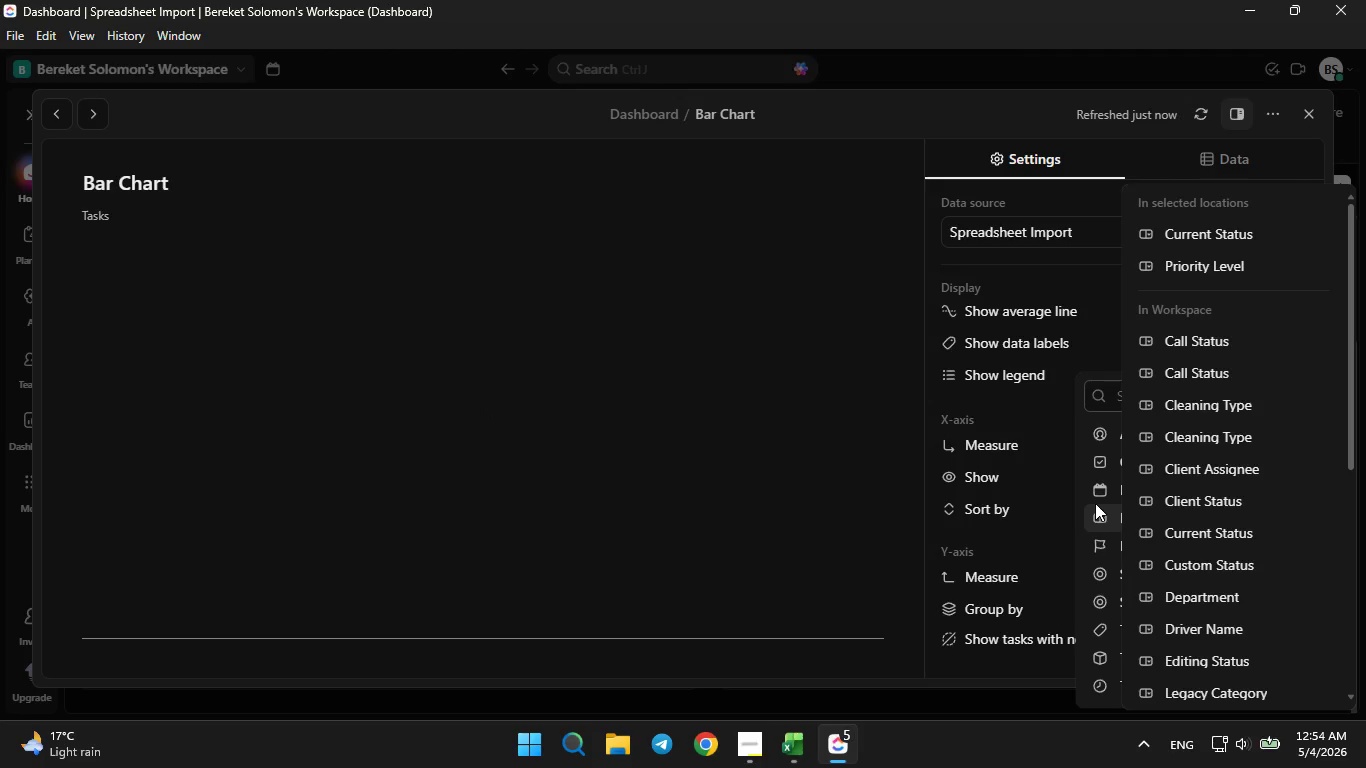 
left_click([1177, 534])
 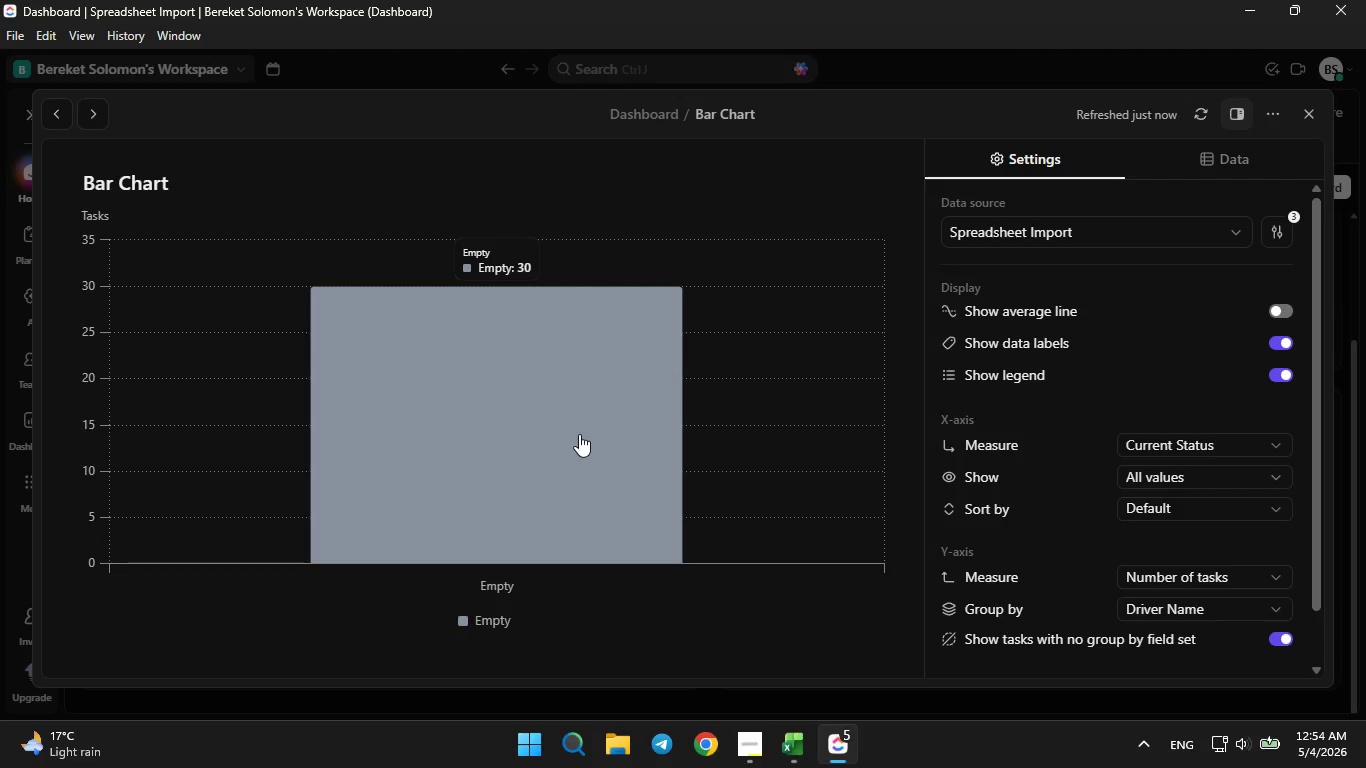 
left_click([574, 433])
 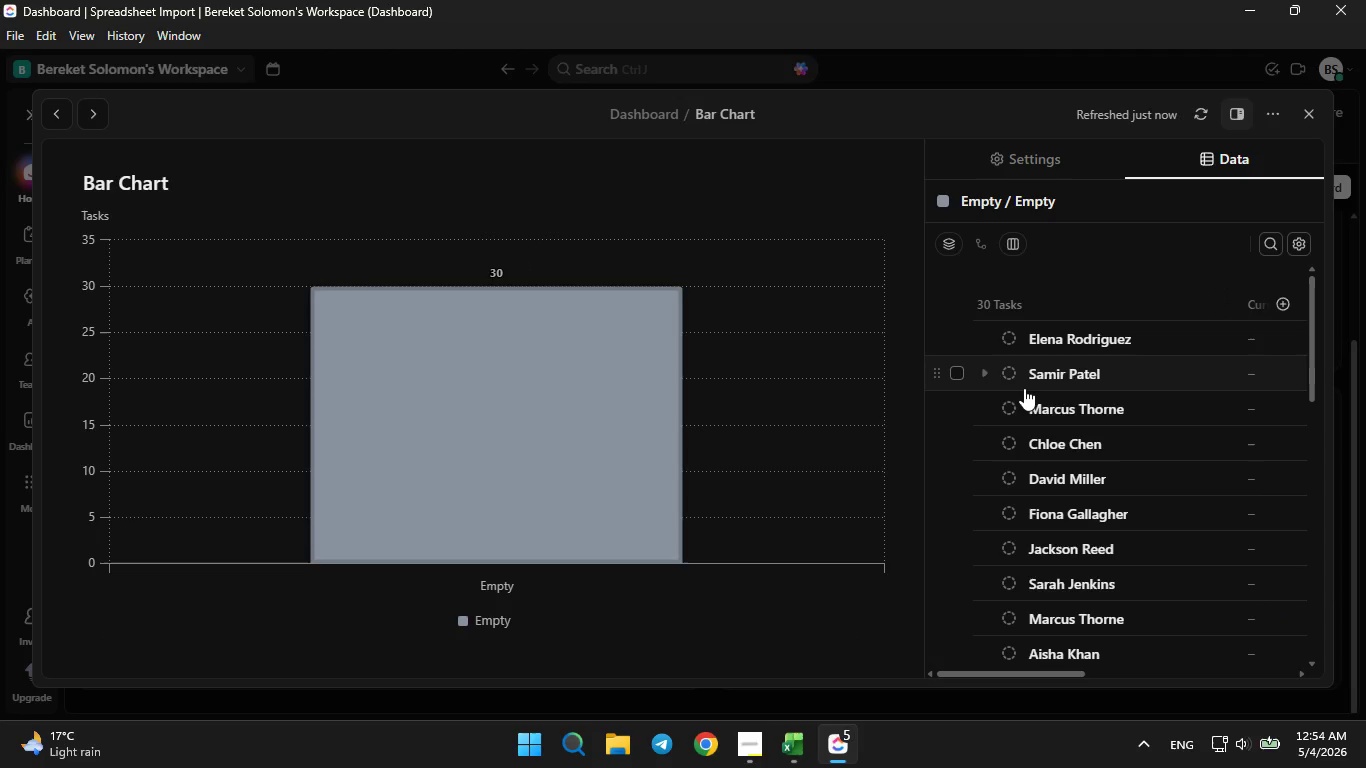 
wait(5.09)
 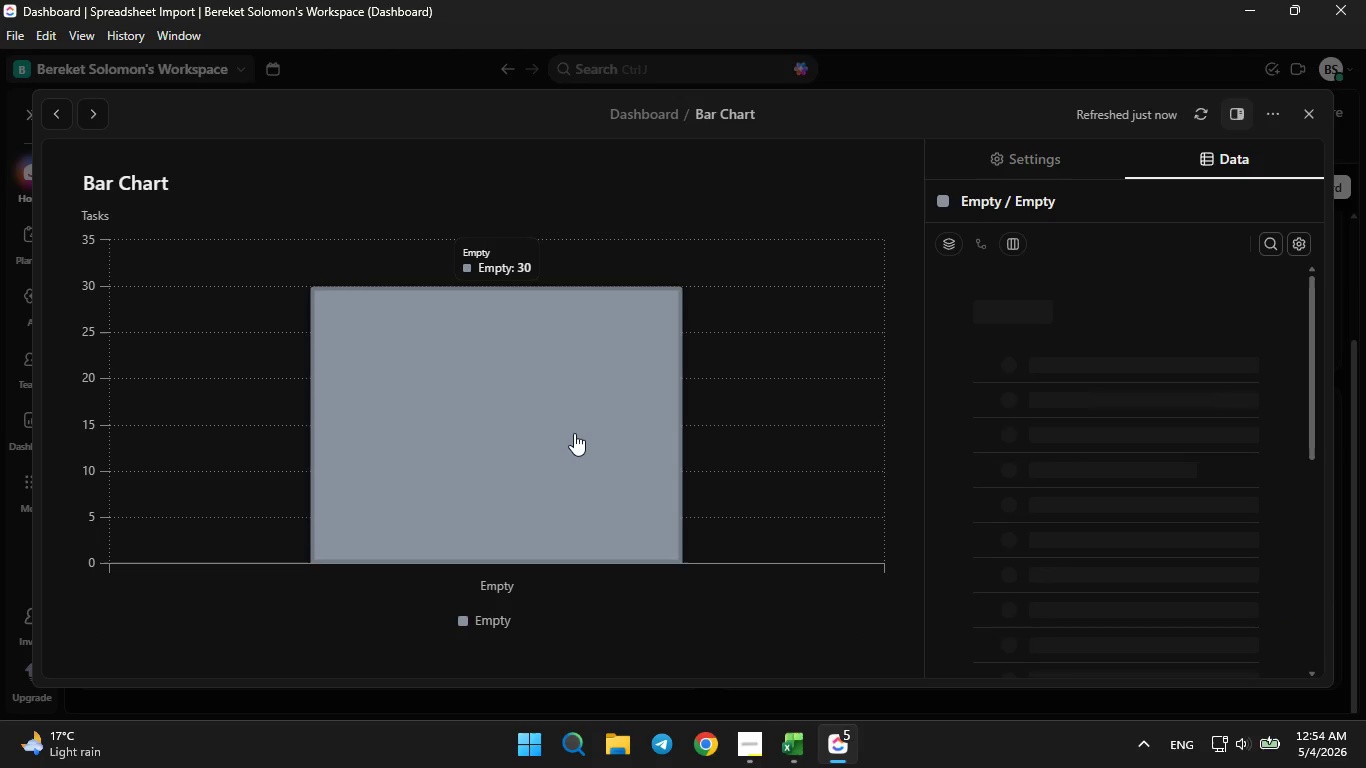 
left_click([1082, 328])
 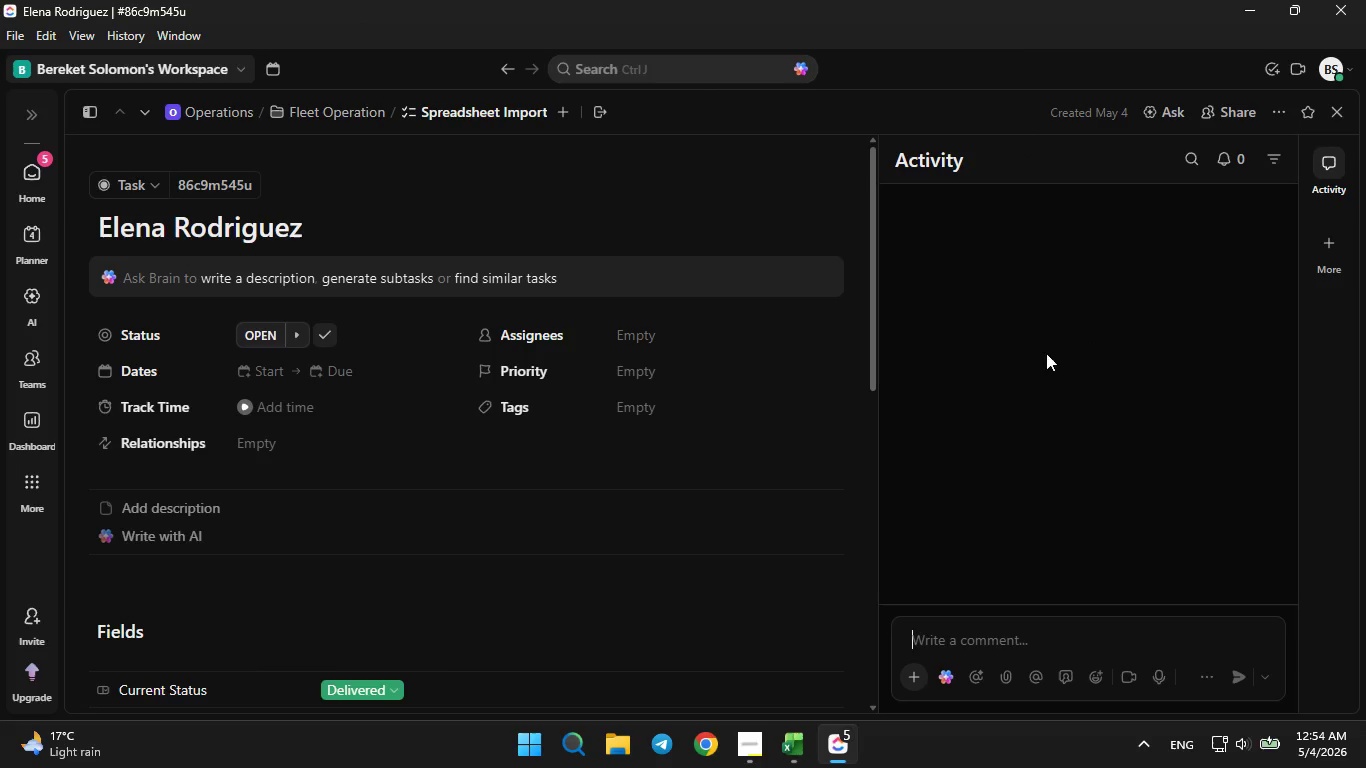 
scroll: coordinate [579, 454], scroll_direction: down, amount: 1.0
 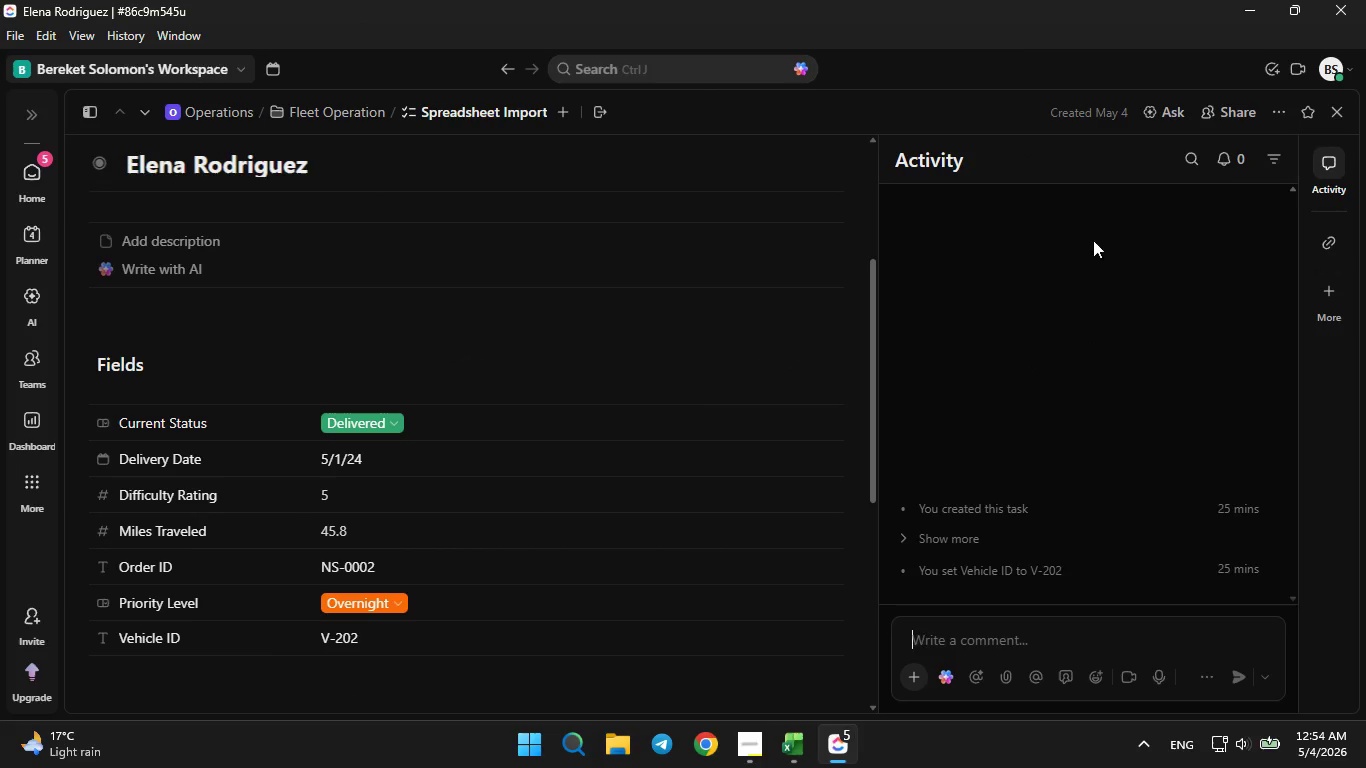 
left_click([1332, 119])
 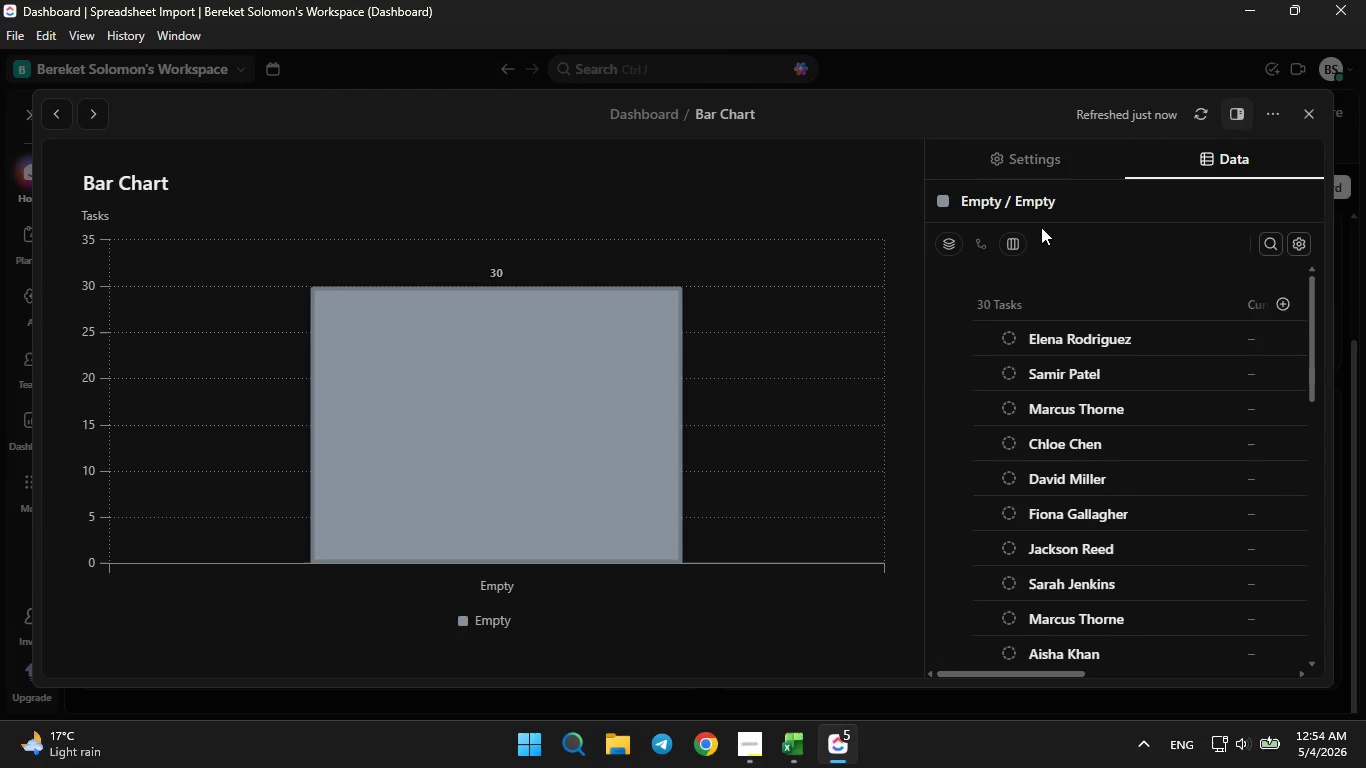 
left_click([1040, 165])
 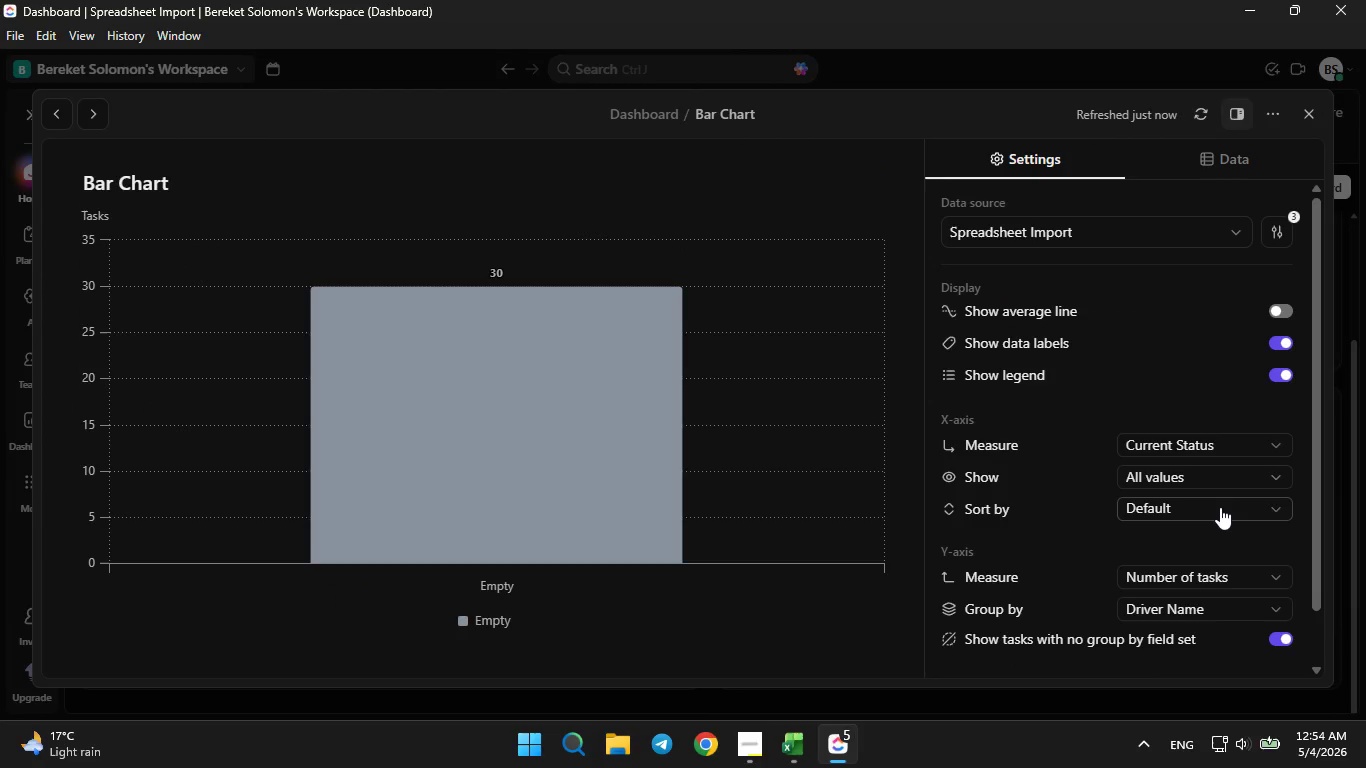 
left_click([1220, 507])
 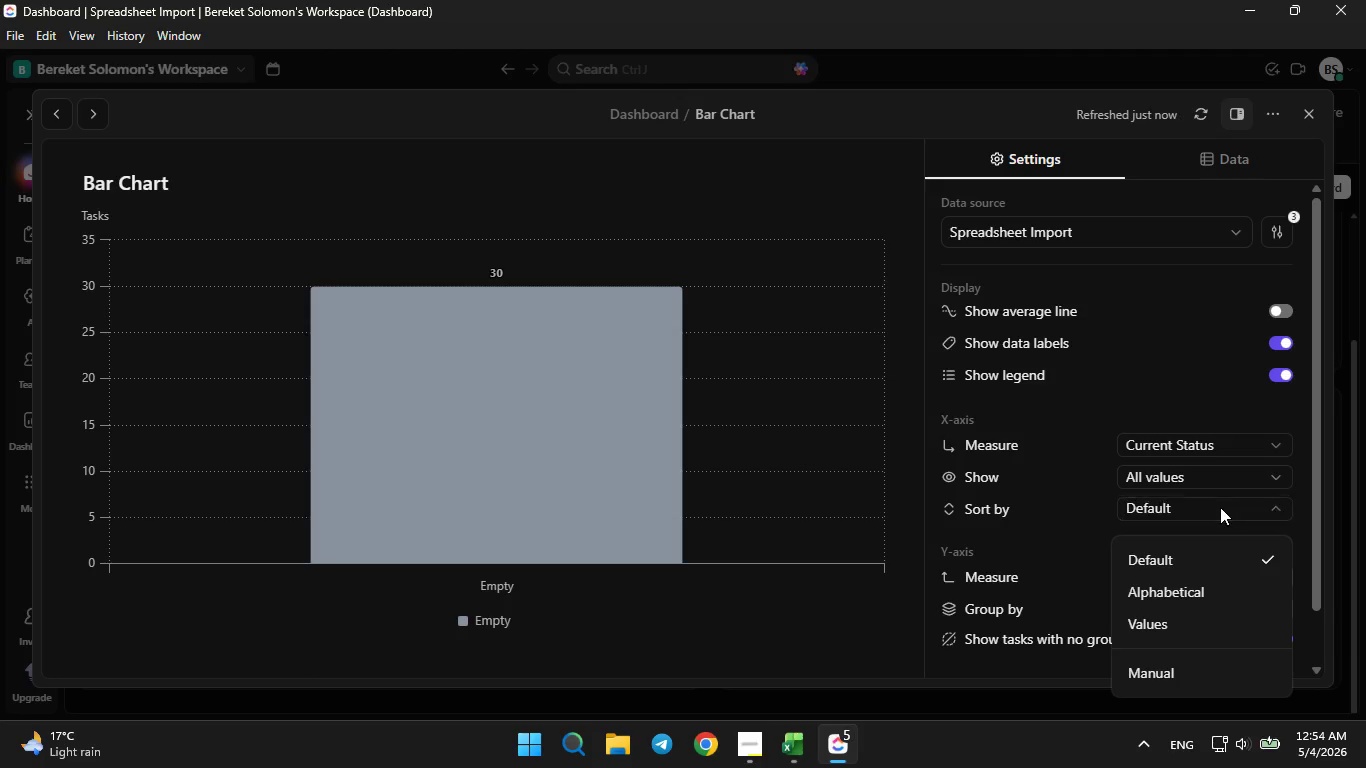 
left_click([1220, 507])
 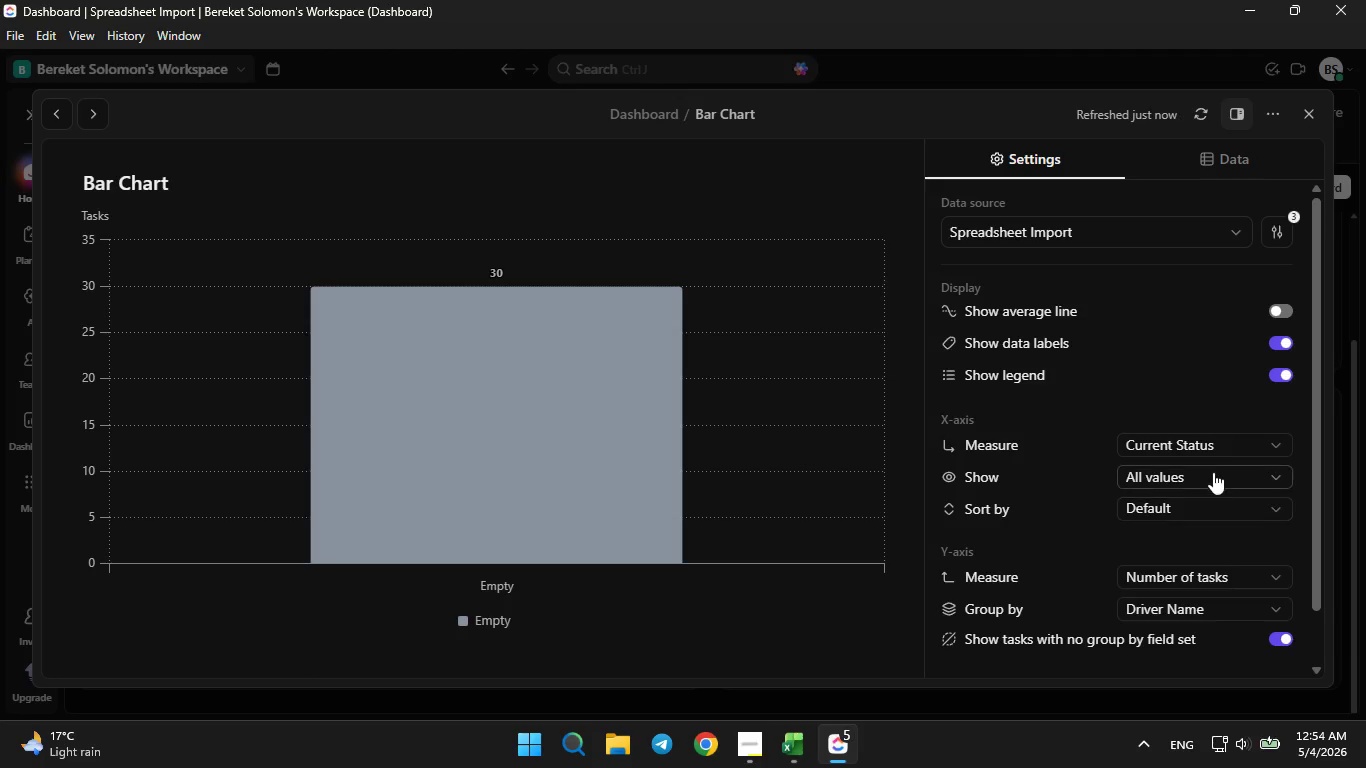 
double_click([1213, 472])
 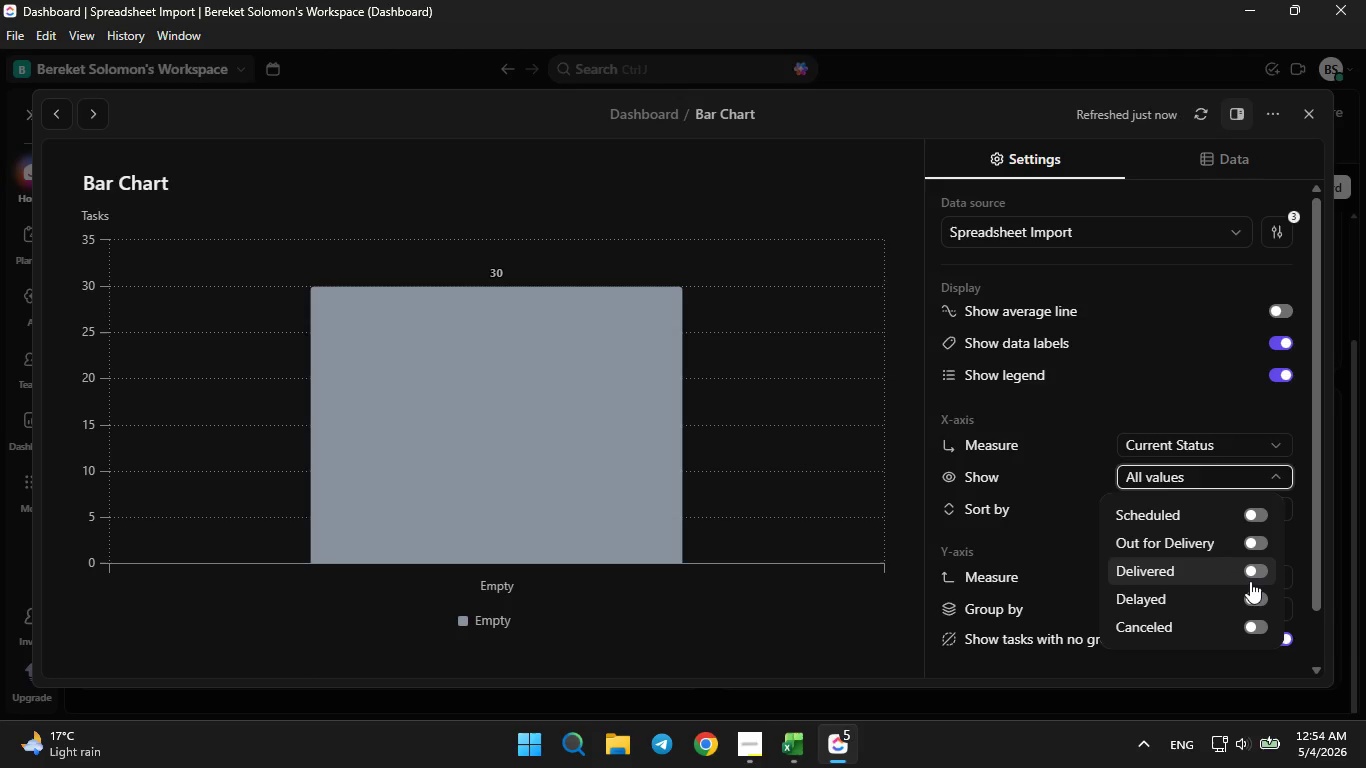 
left_click([1250, 581])
 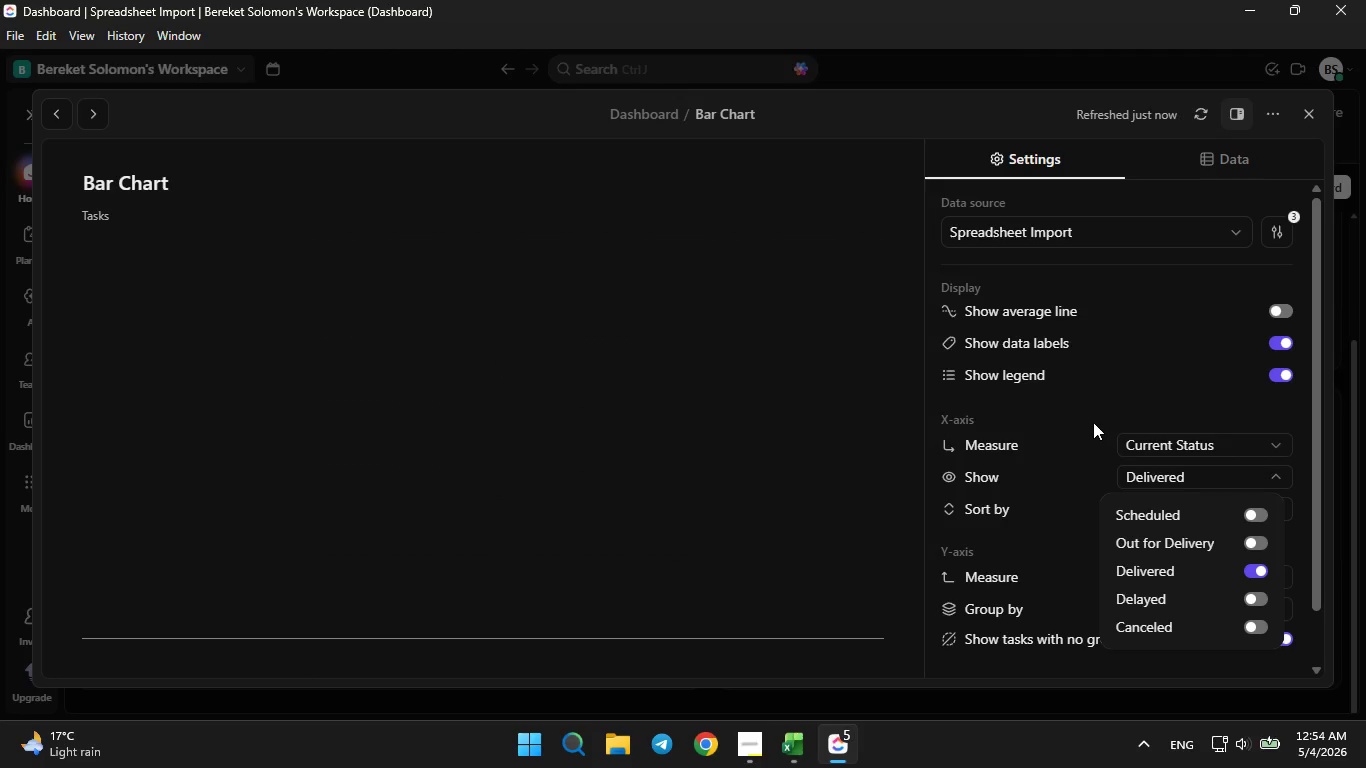 
left_click([1071, 392])
 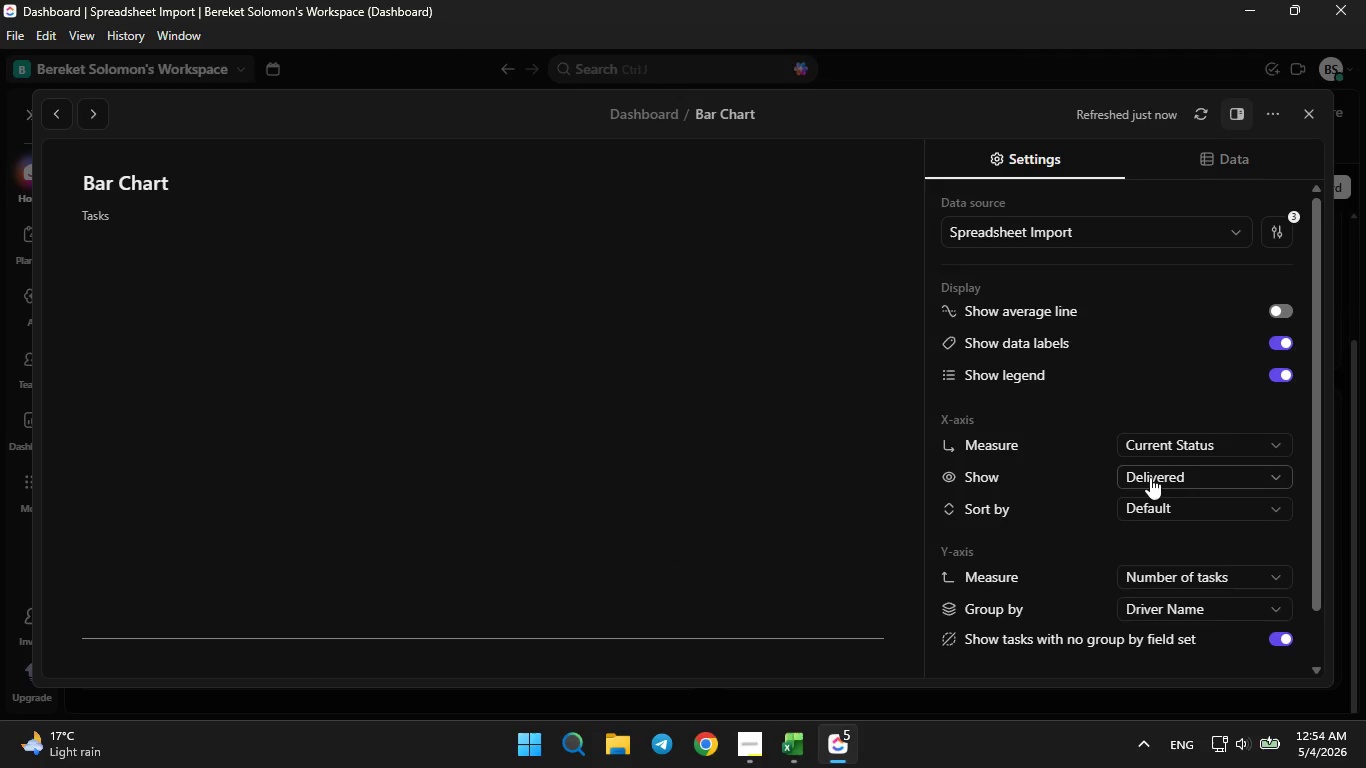 
mouse_move([1175, 553])
 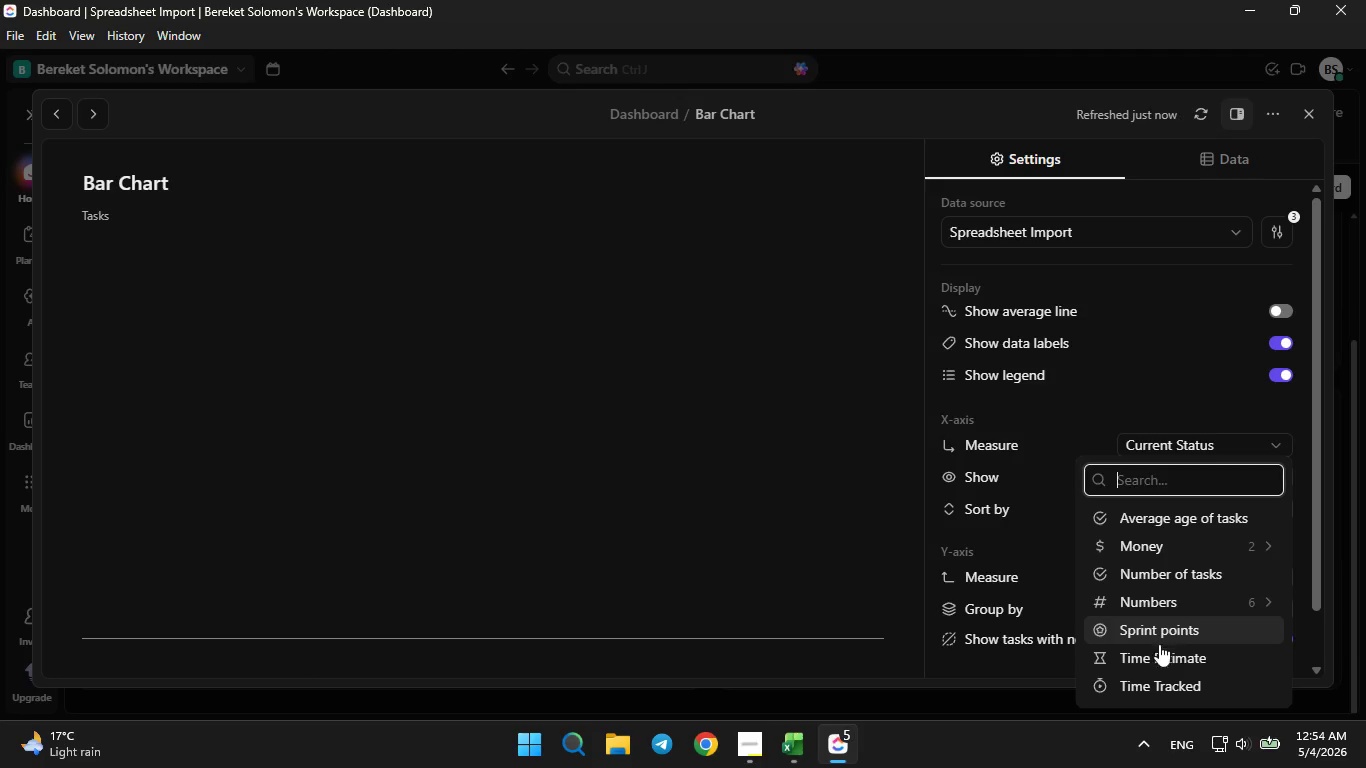 
wait(5.34)
 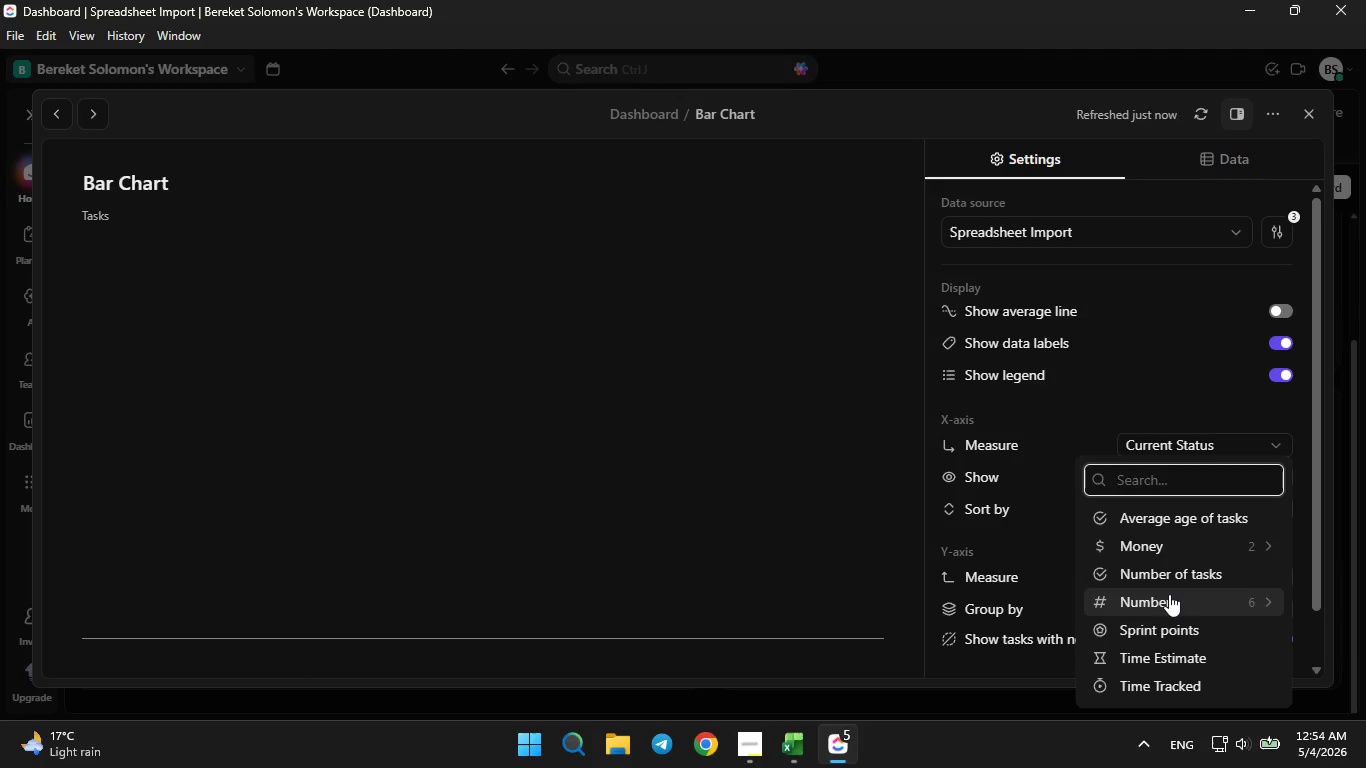 
left_click([1158, 659])
 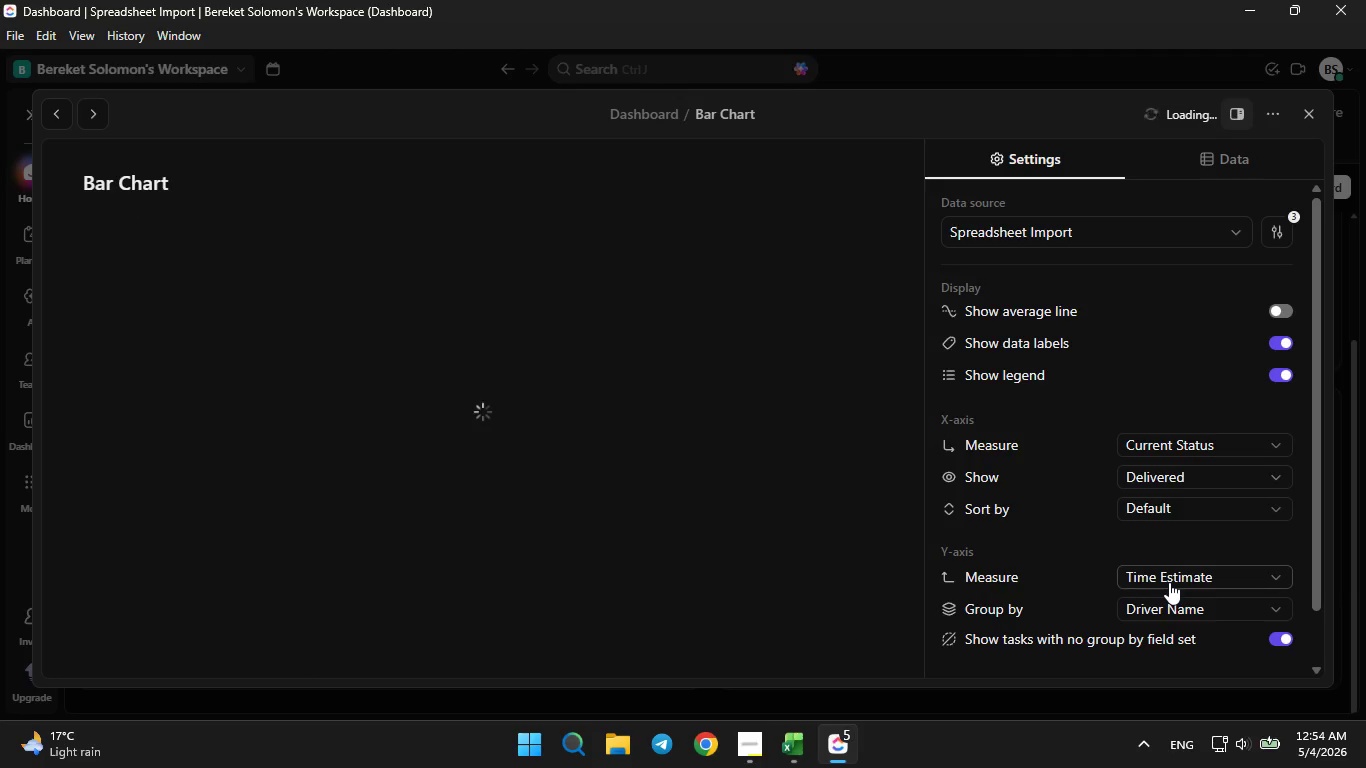 
left_click([1169, 582])
 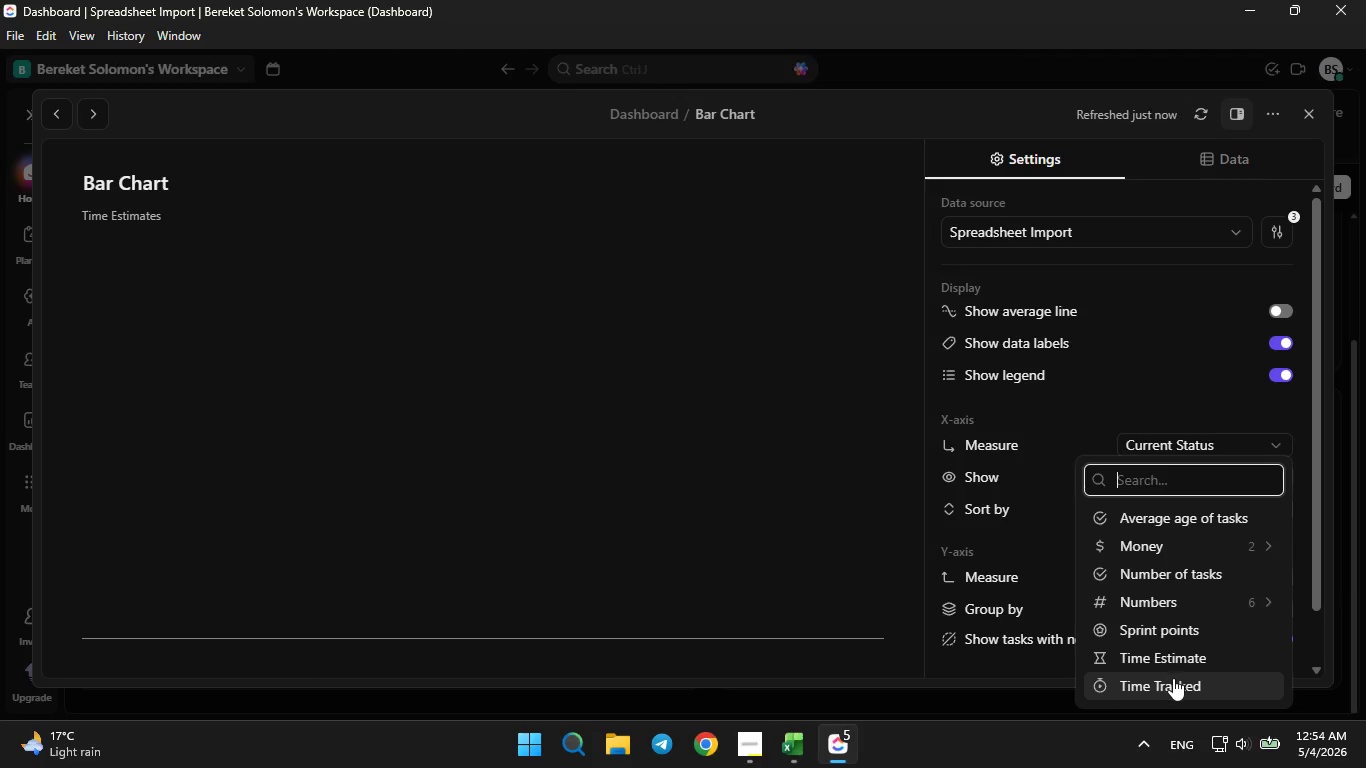 
left_click([1173, 678])
 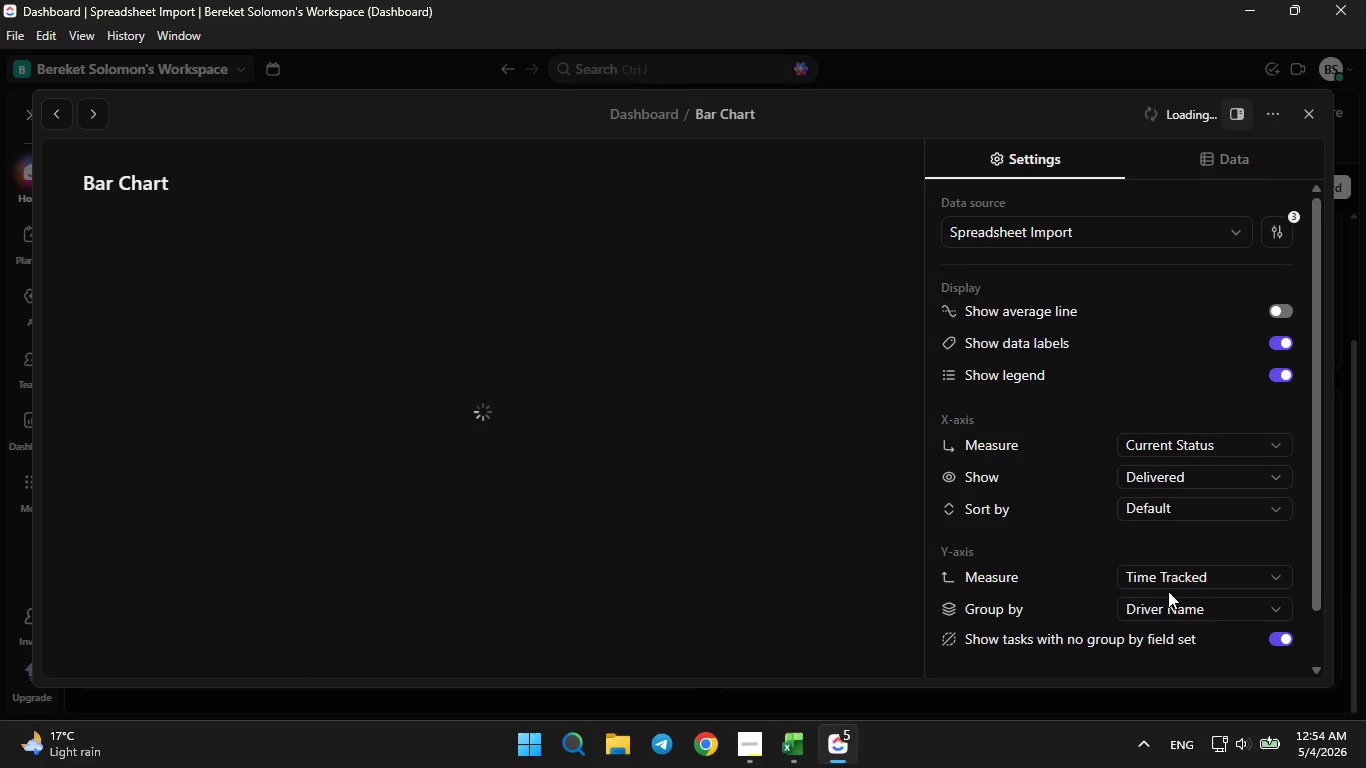 
left_click([1168, 578])
 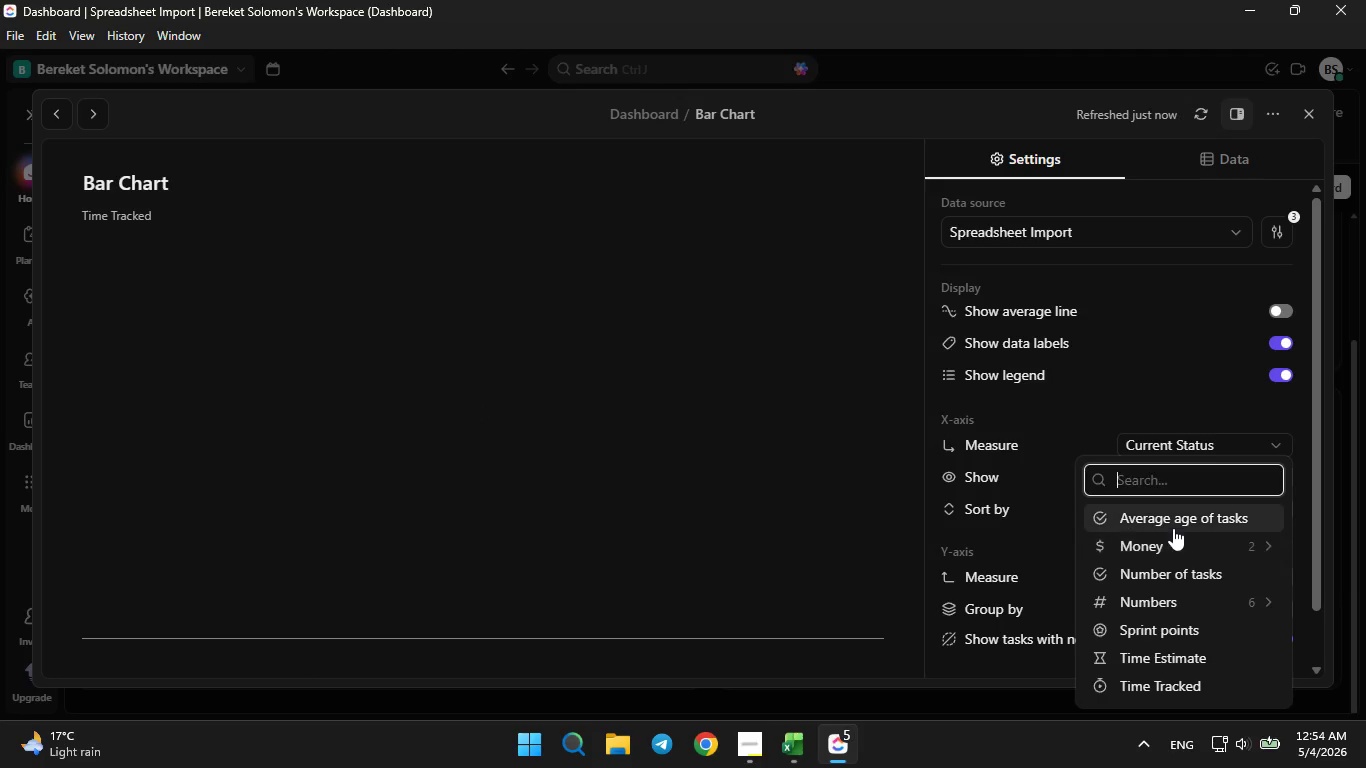 
left_click([1172, 527])
 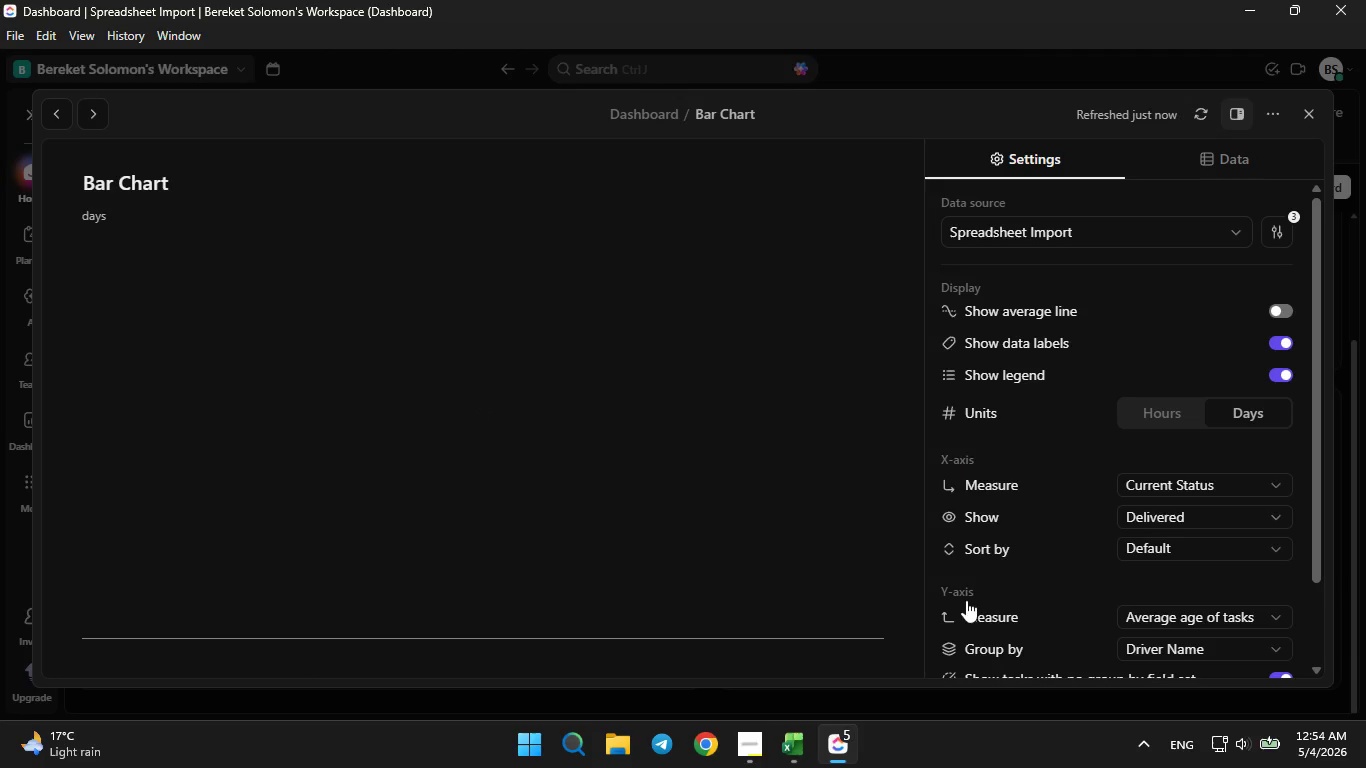 
left_click_drag(start_coordinate=[620, 631], to_coordinate=[650, 557])
 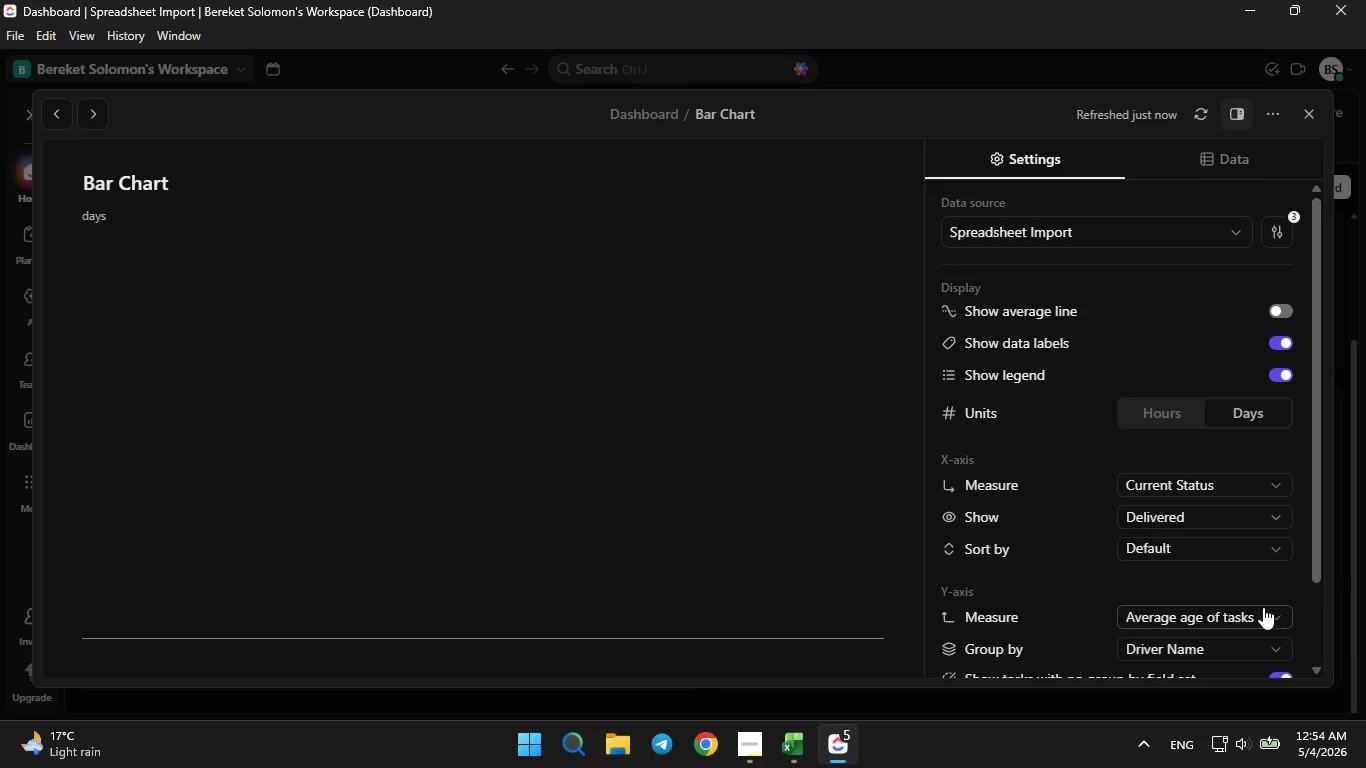 
left_click([1232, 613])
 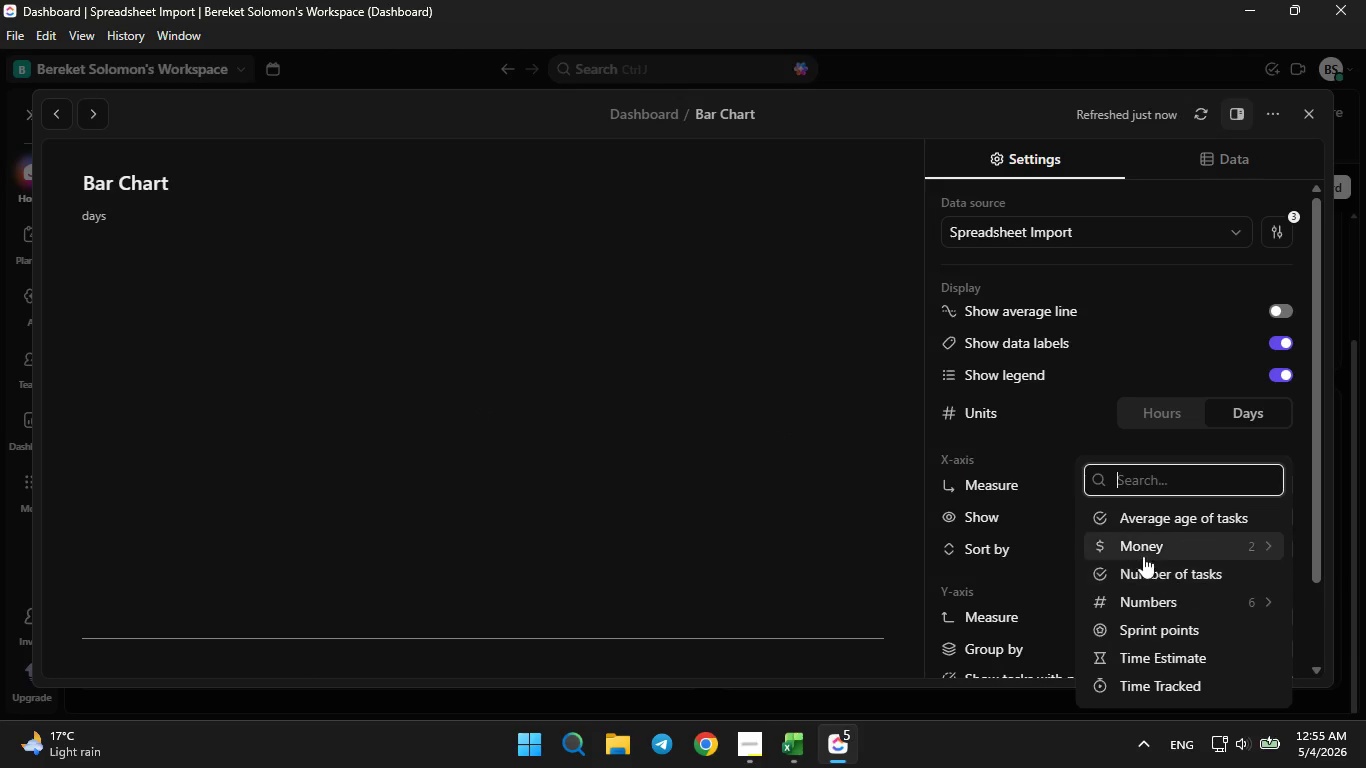 
left_click([1143, 554])
 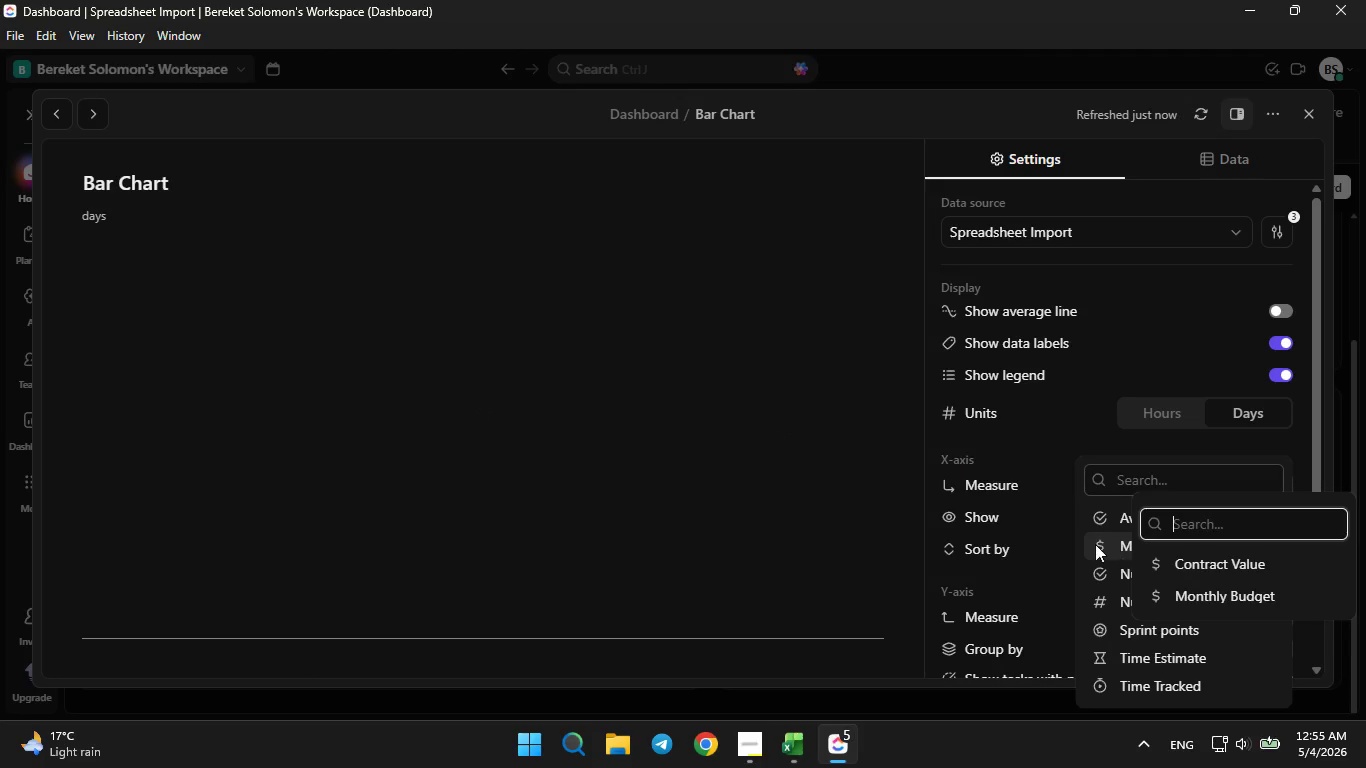 
double_click([1141, 567])
 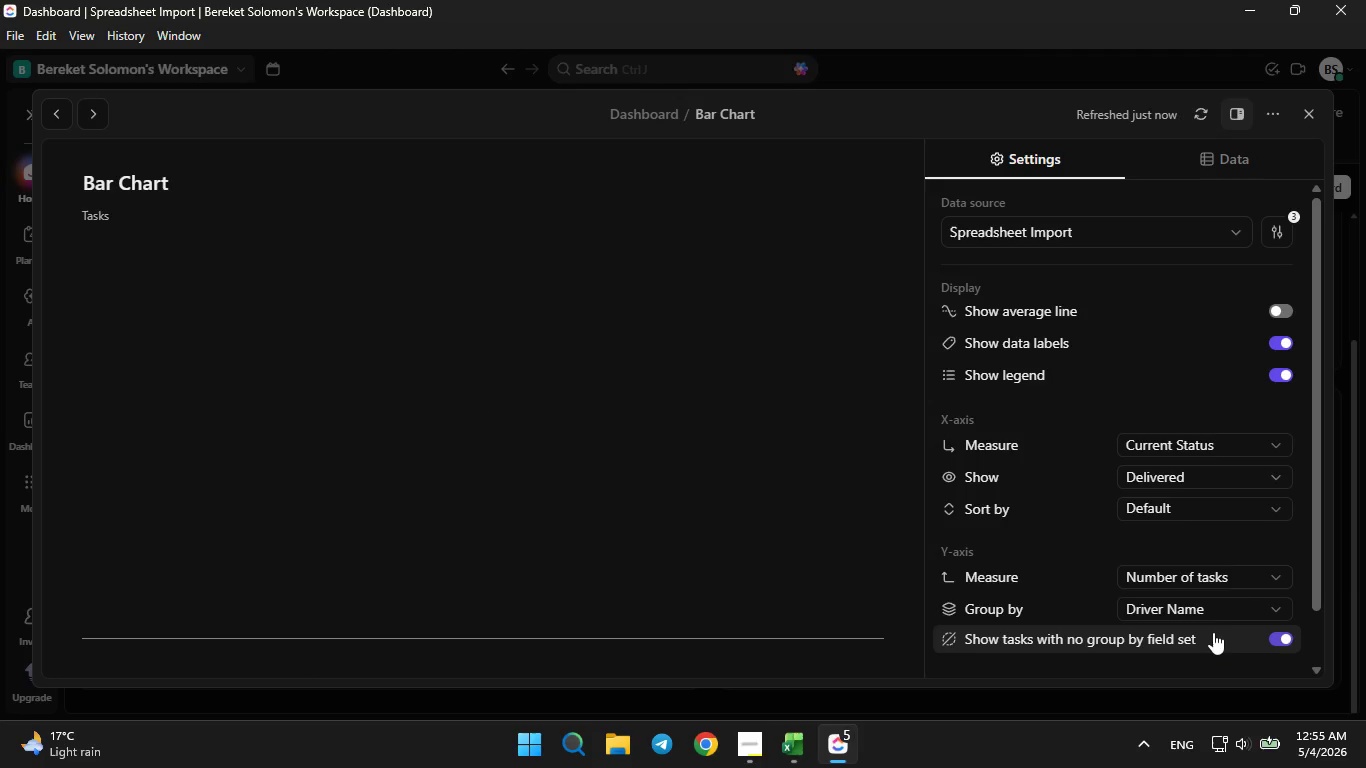 
left_click([1275, 638])
 